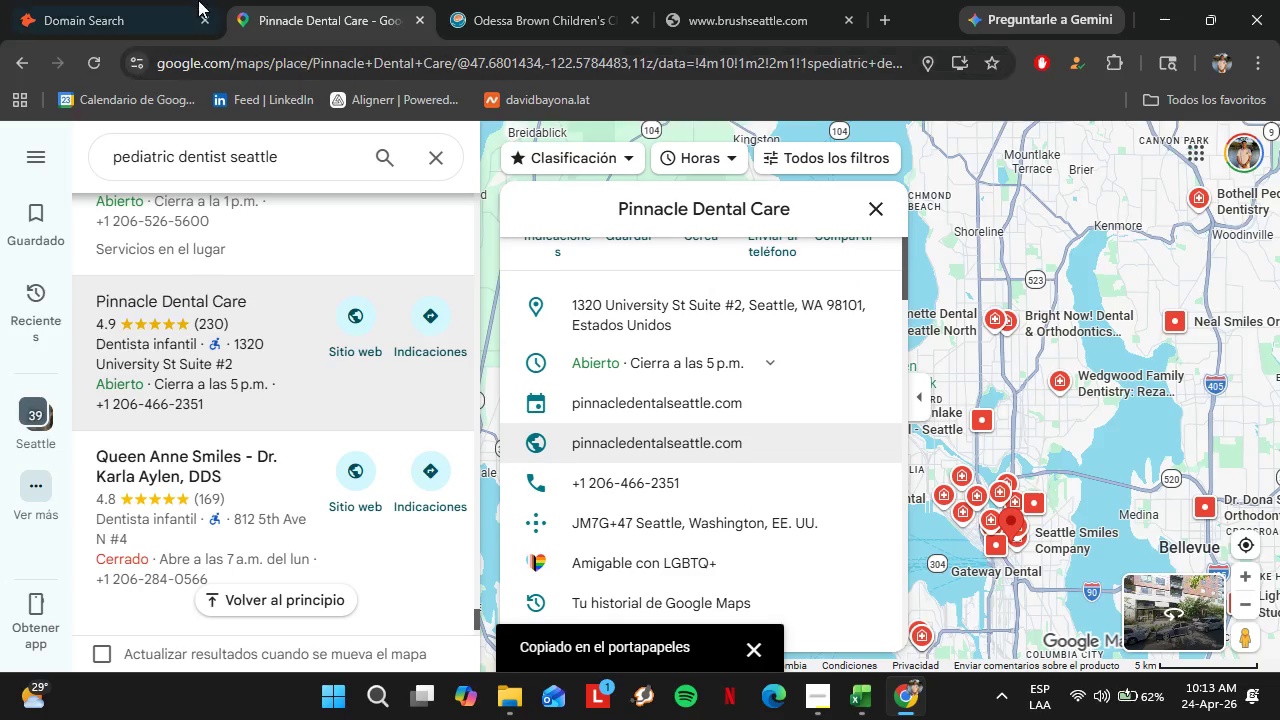 
left_click([150, 0])
 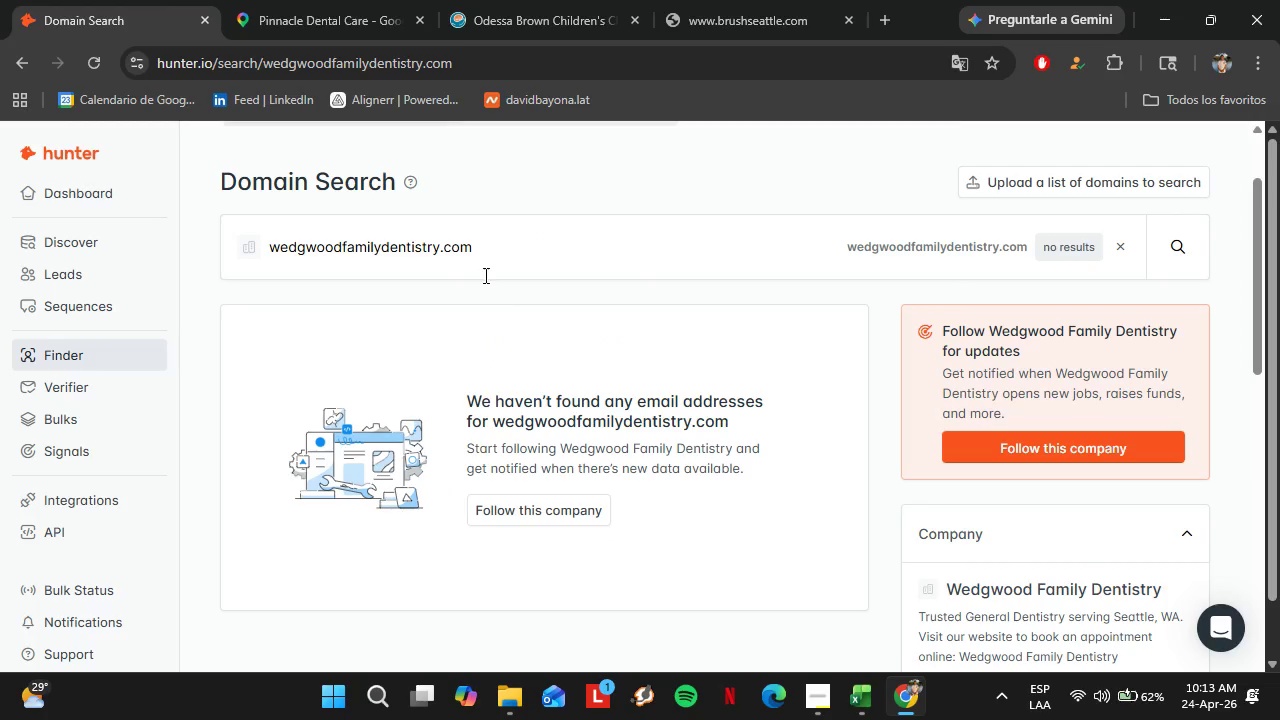 
left_click_drag(start_coordinate=[484, 251], to_coordinate=[218, 228])
 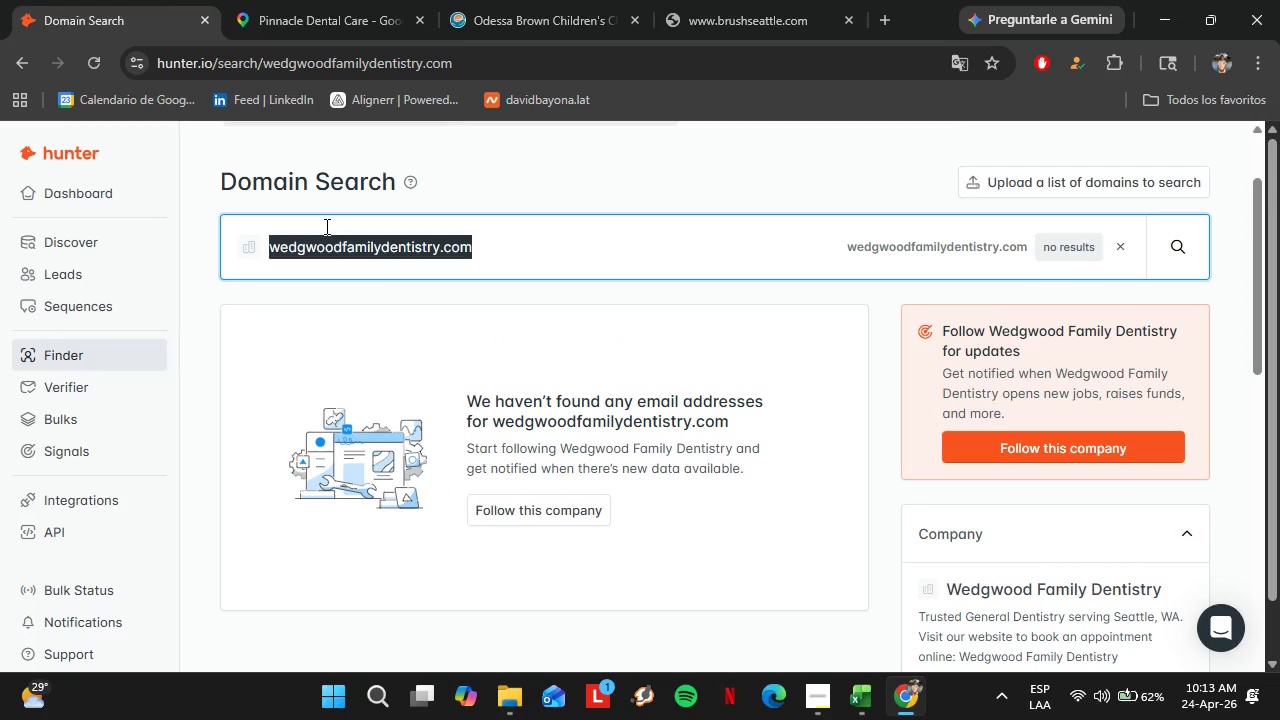 
key(Control+V)
 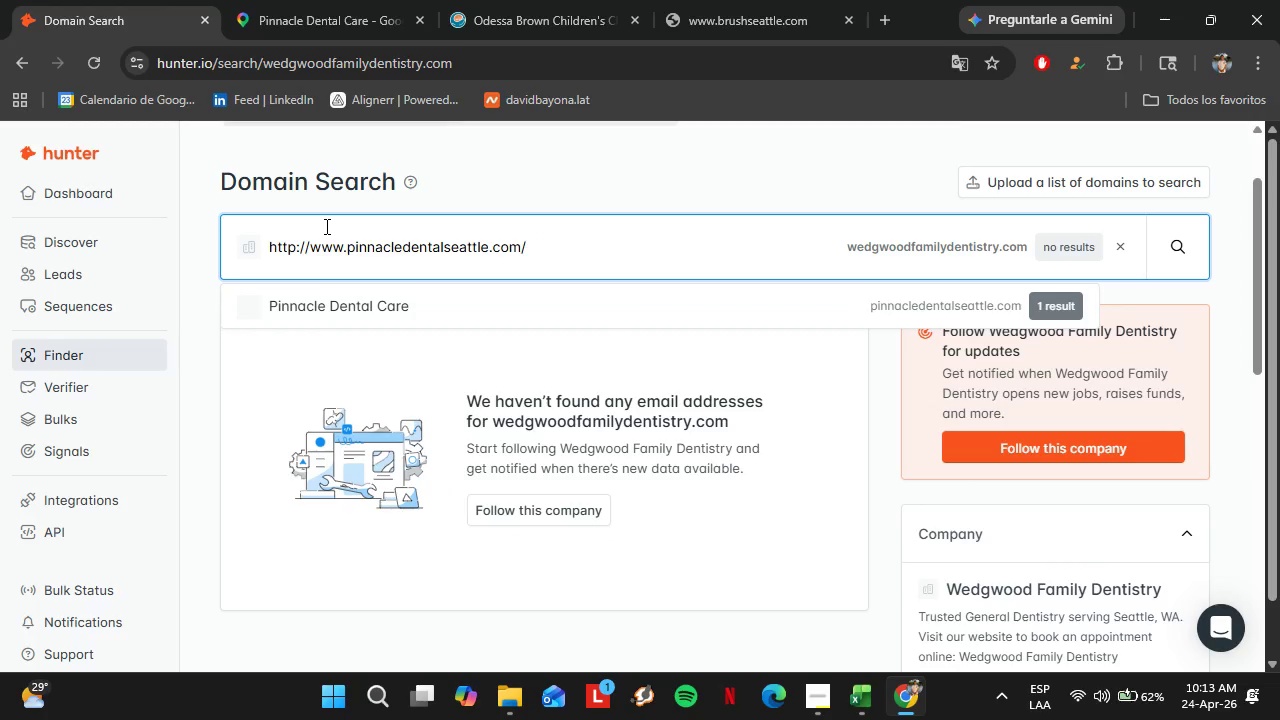 
key(Enter)
 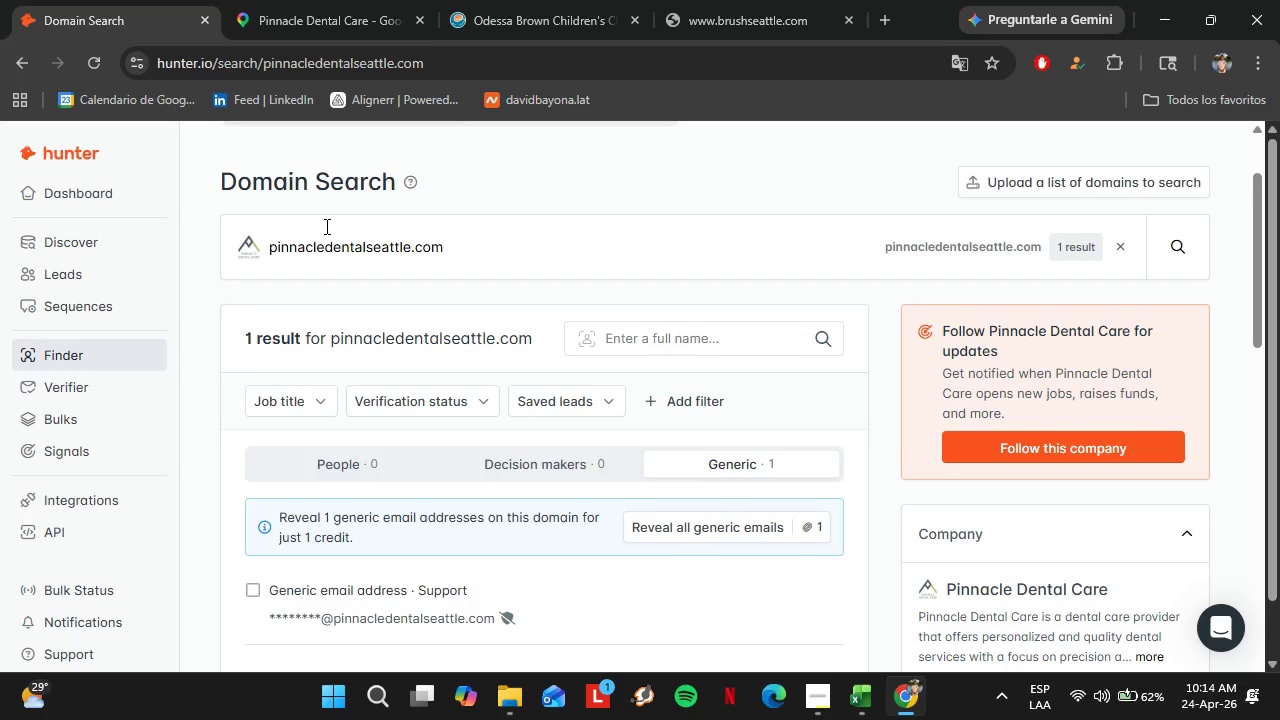 
wait(27.39)
 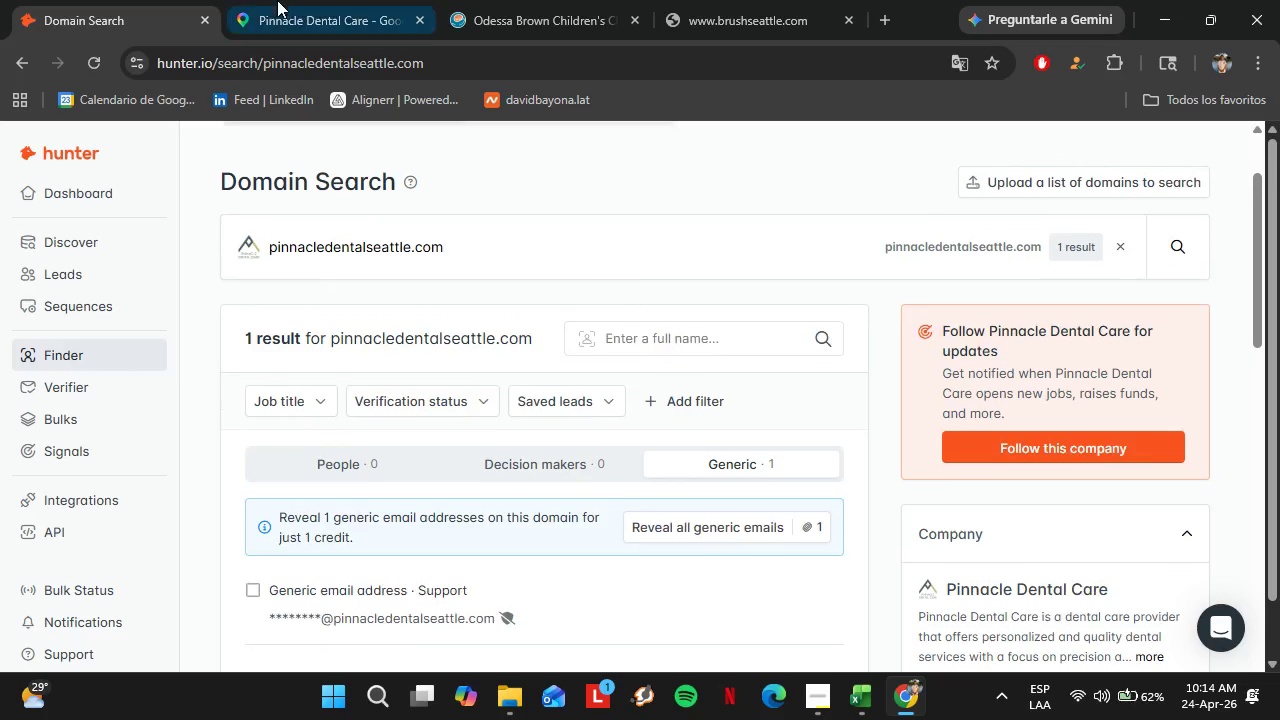 
left_click([284, 0])
 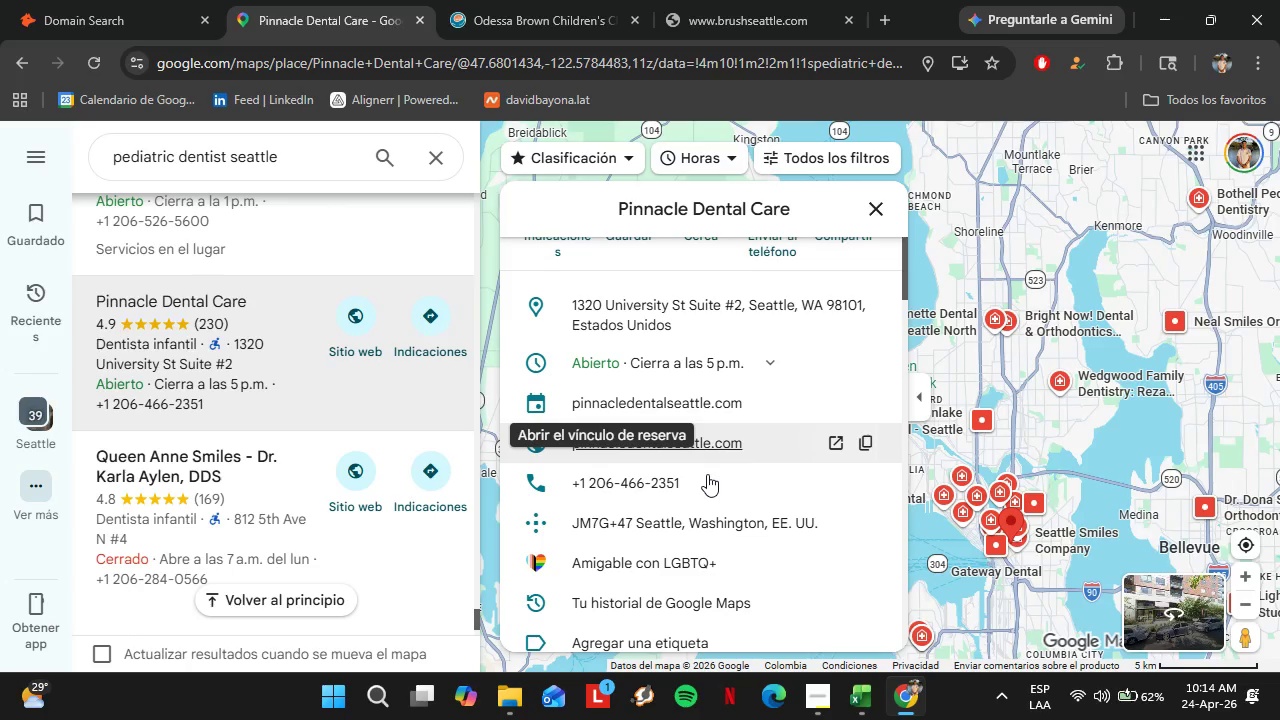 
scroll: coordinate [513, 258], scroll_direction: none, amount: 0.0
 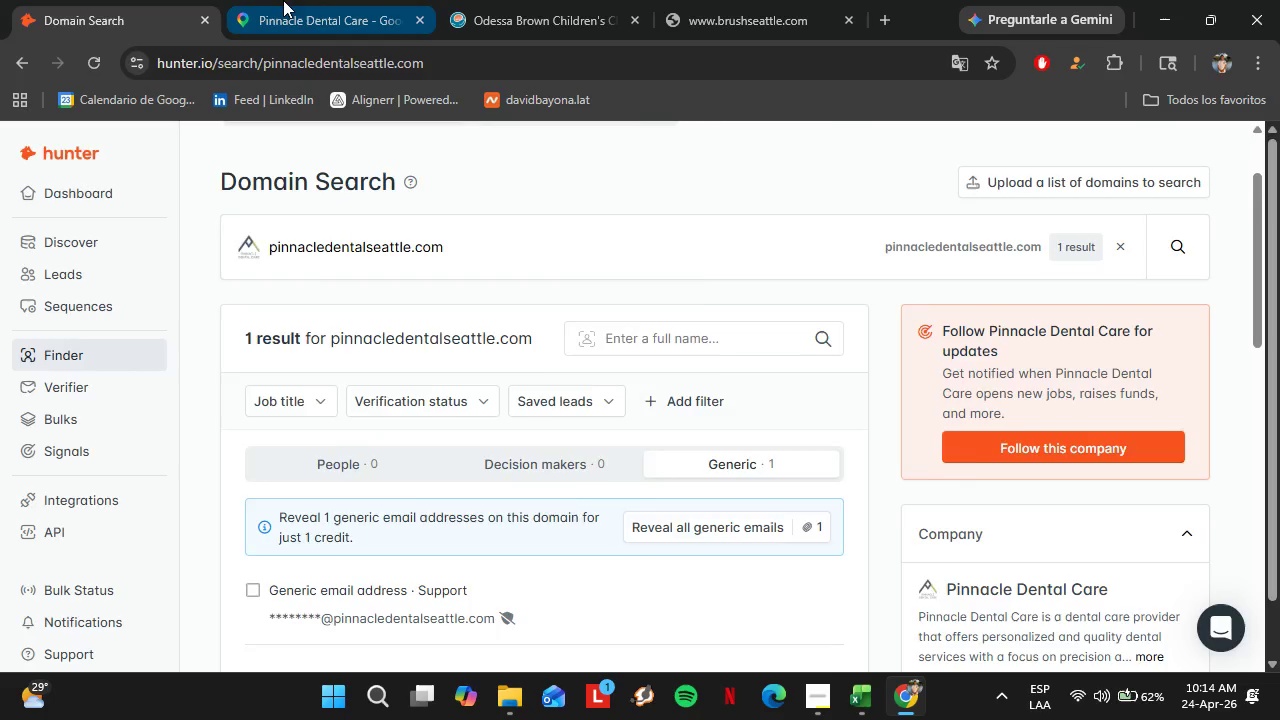 
scroll: coordinate [213, 438], scroll_direction: down, amount: 1.0
 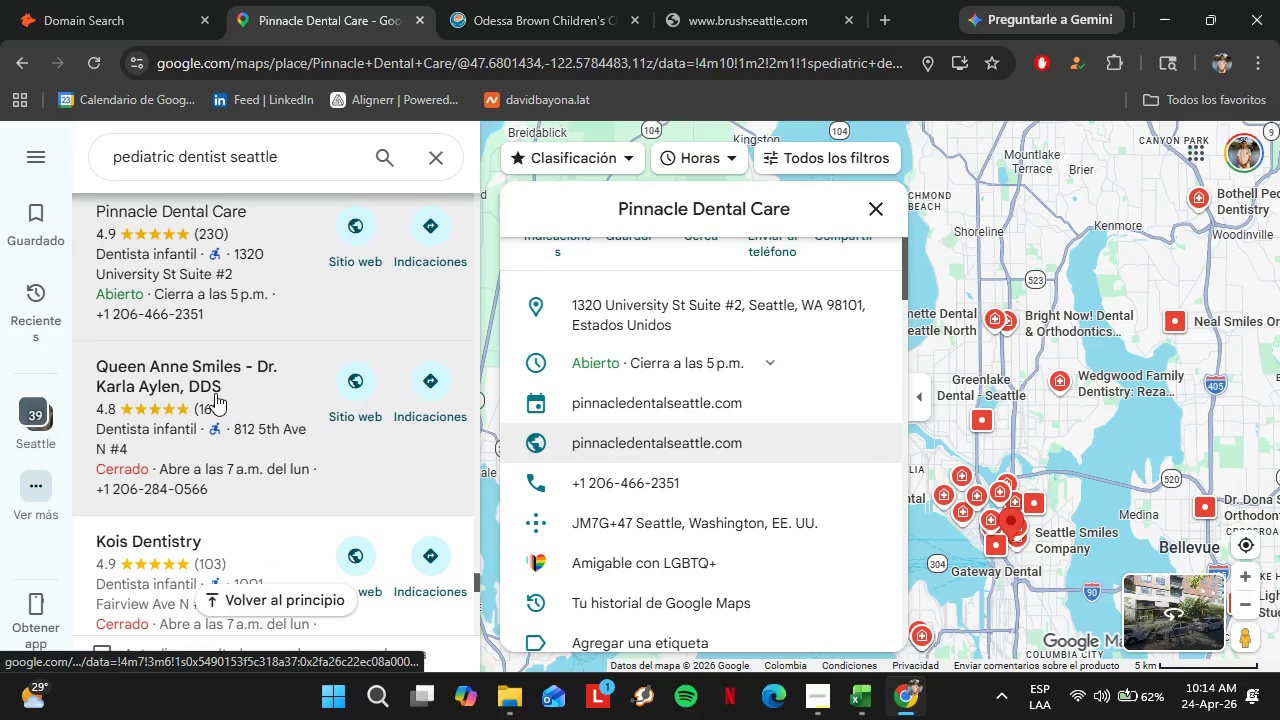 
left_click([215, 393])
 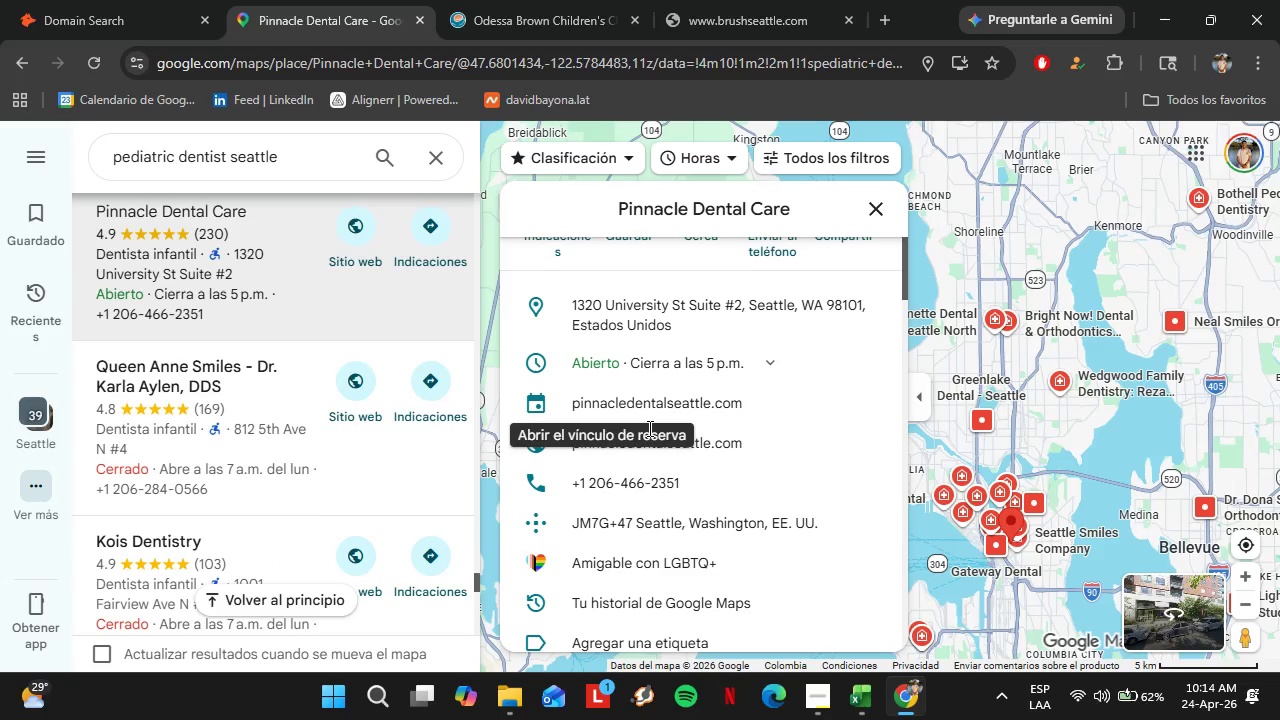 
wait(13.52)
 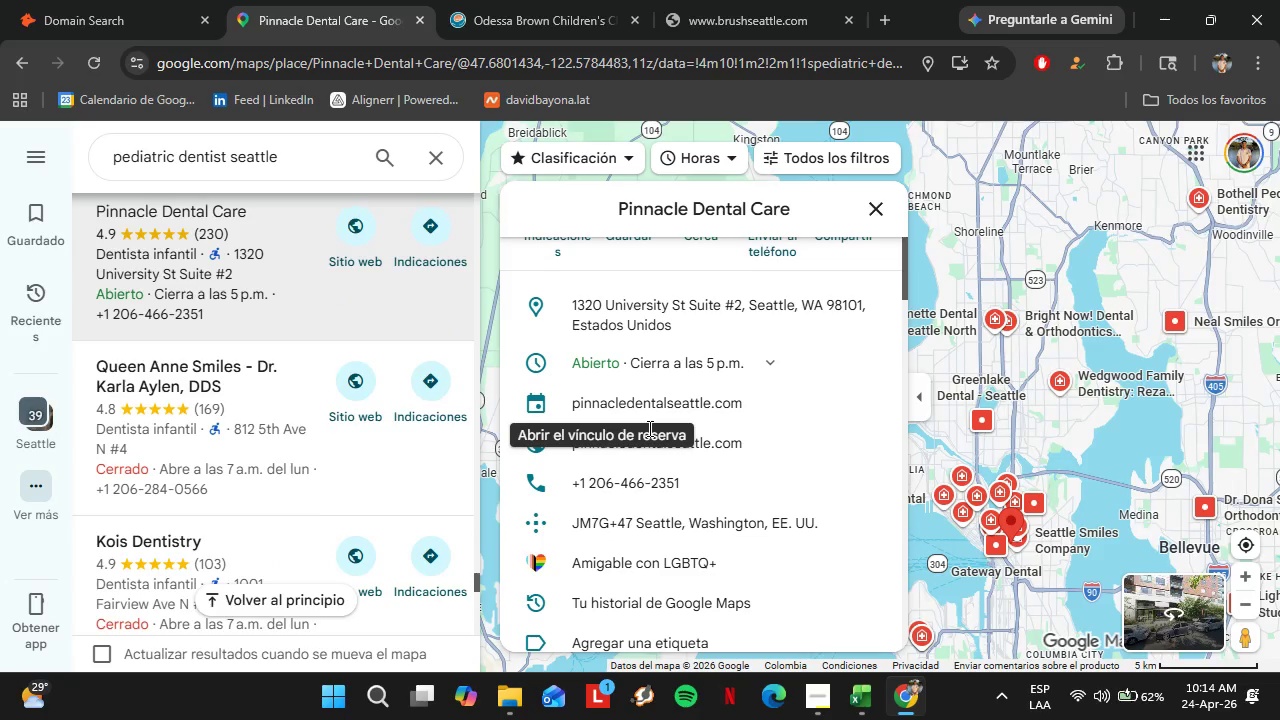 
scroll: coordinate [710, 338], scroll_direction: down, amount: 1.0
 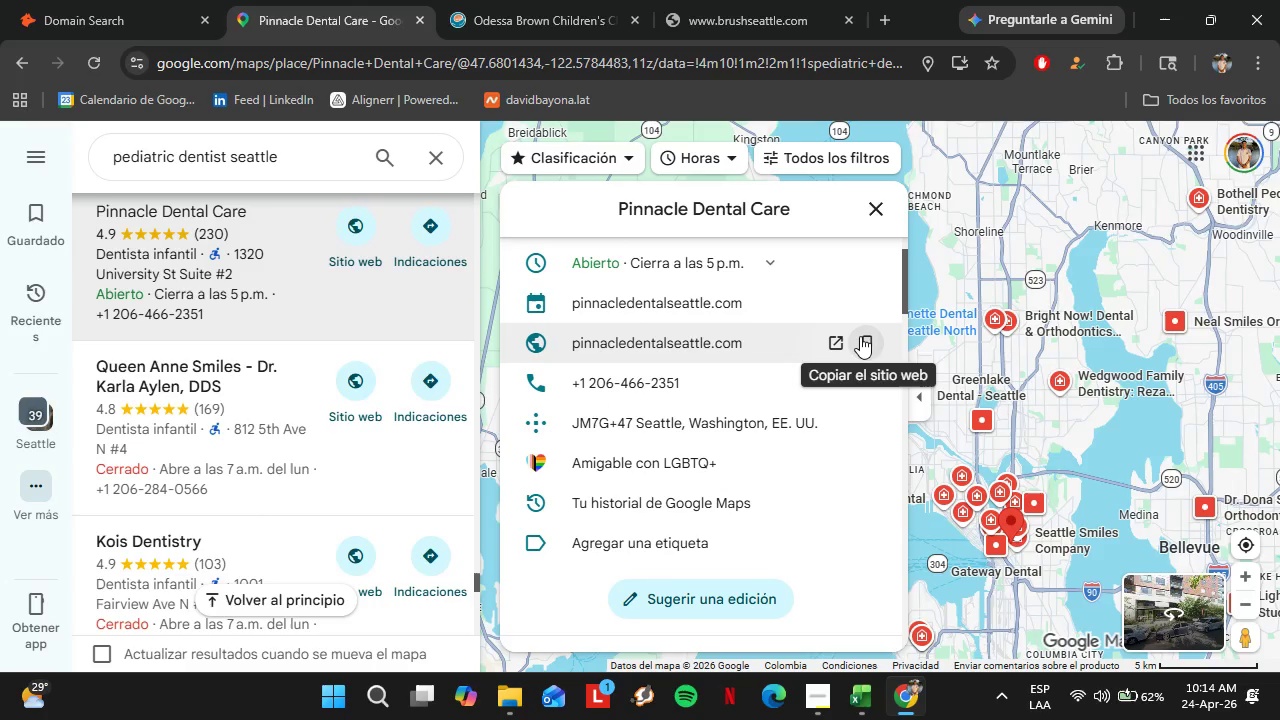 
left_click([865, 338])
 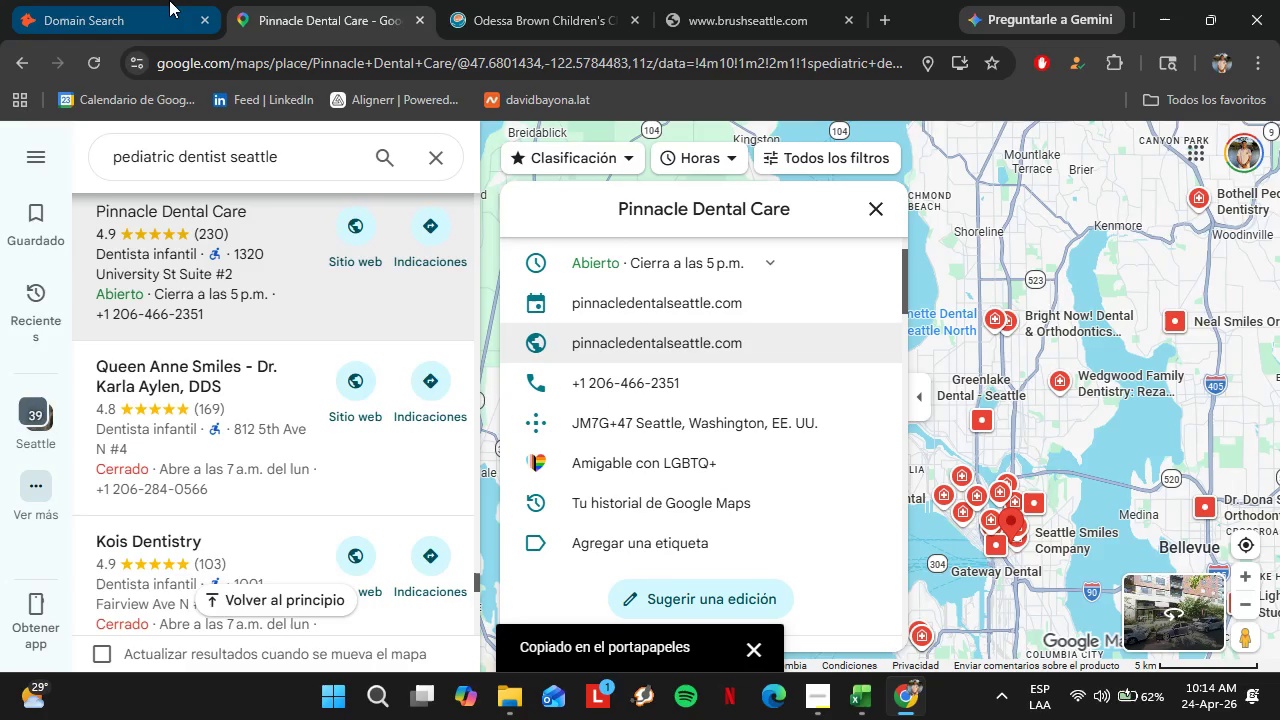 
left_click([169, 0])
 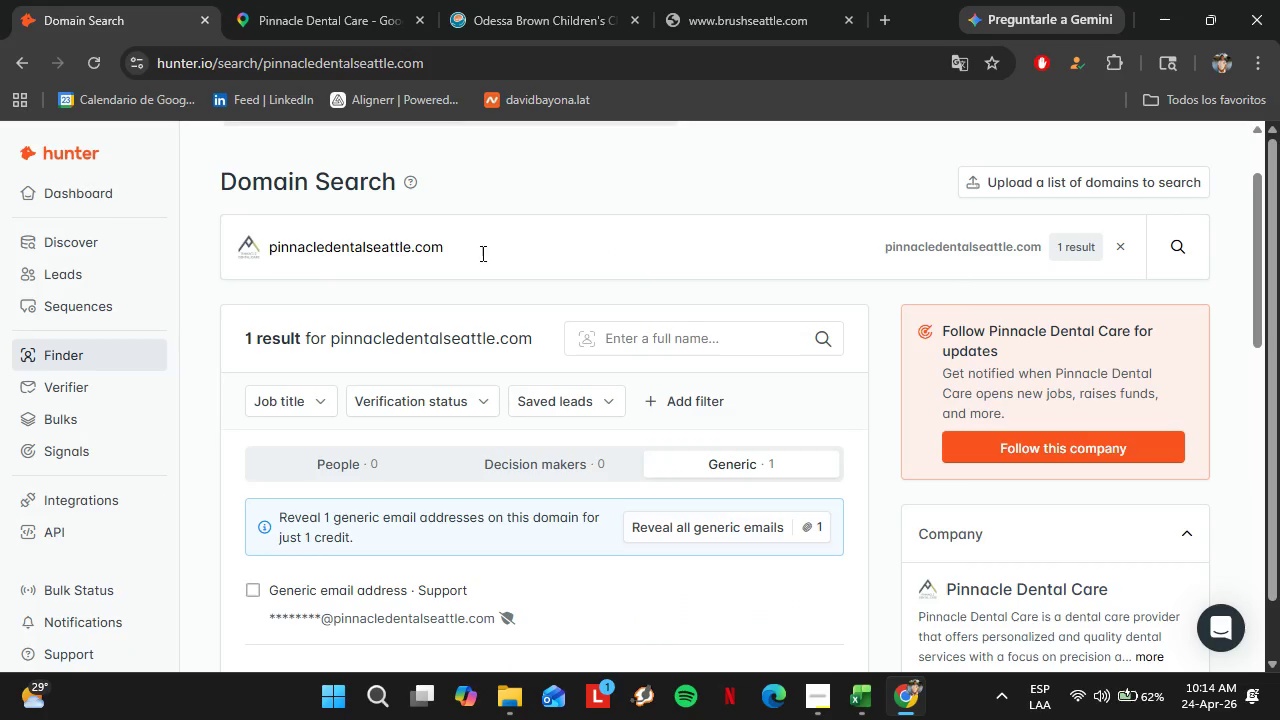 
left_click_drag(start_coordinate=[478, 246], to_coordinate=[323, 236])
 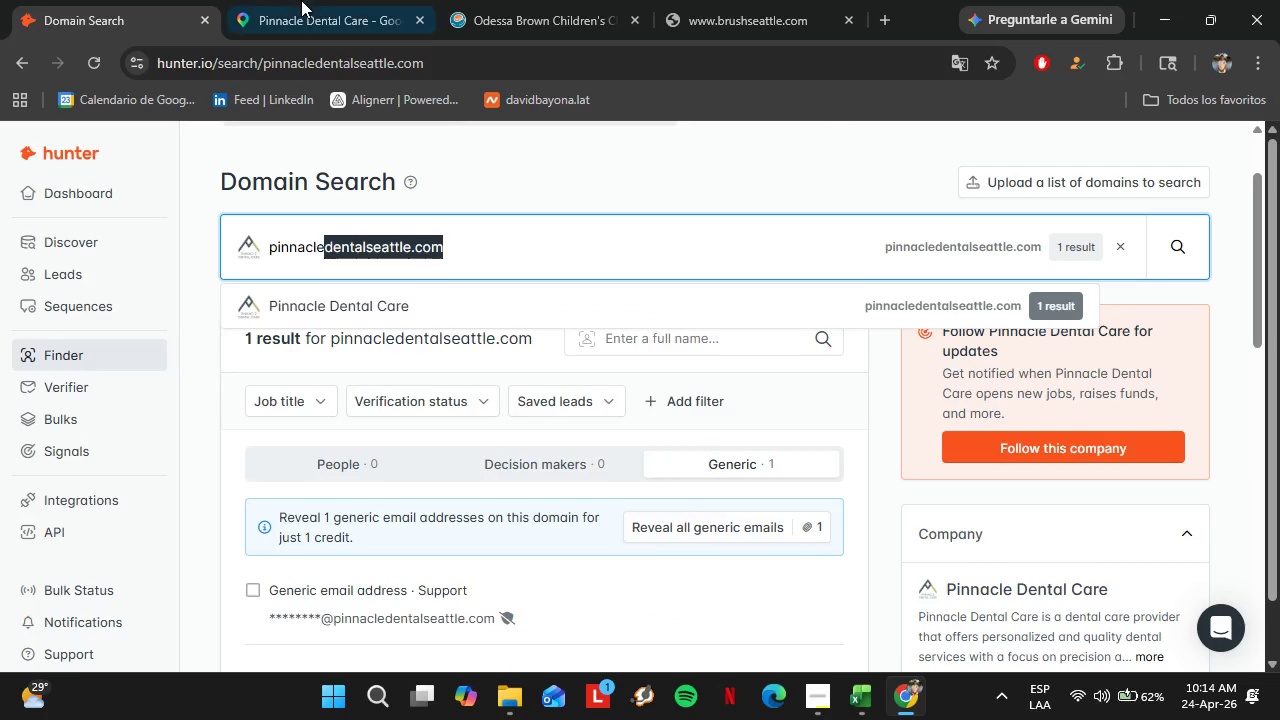 
left_click([301, 0])
 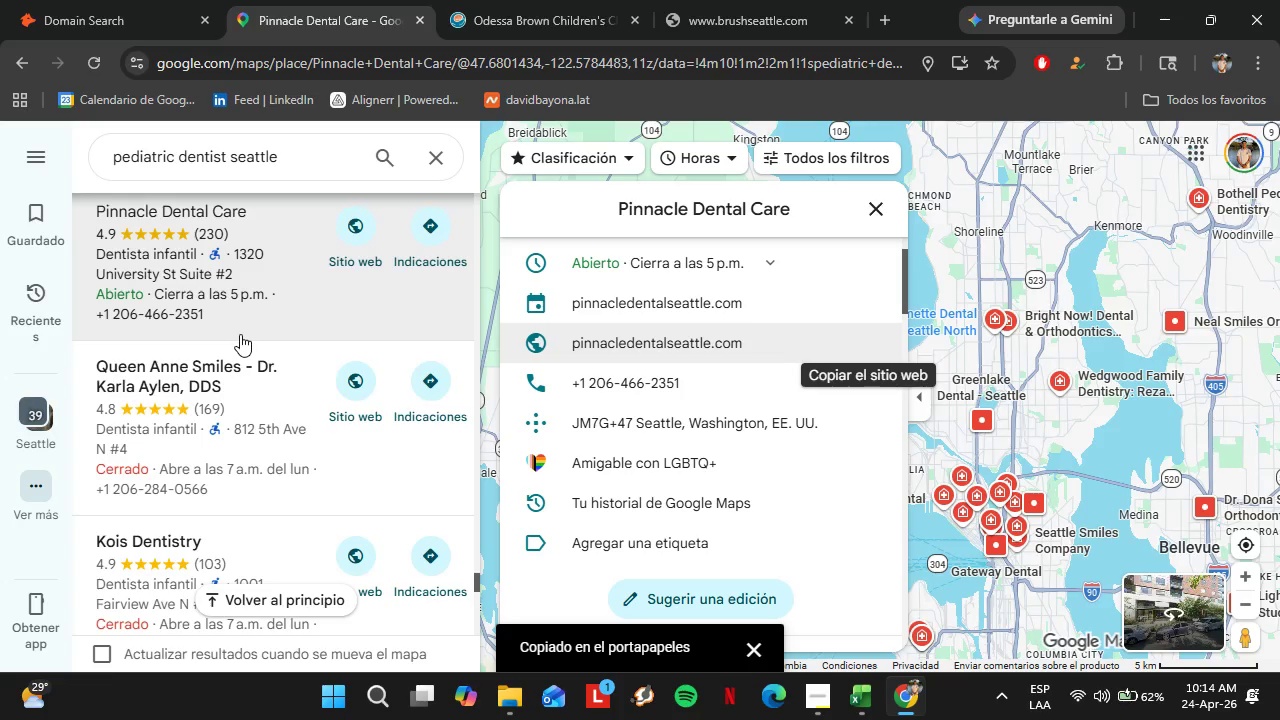 
left_click([211, 386])
 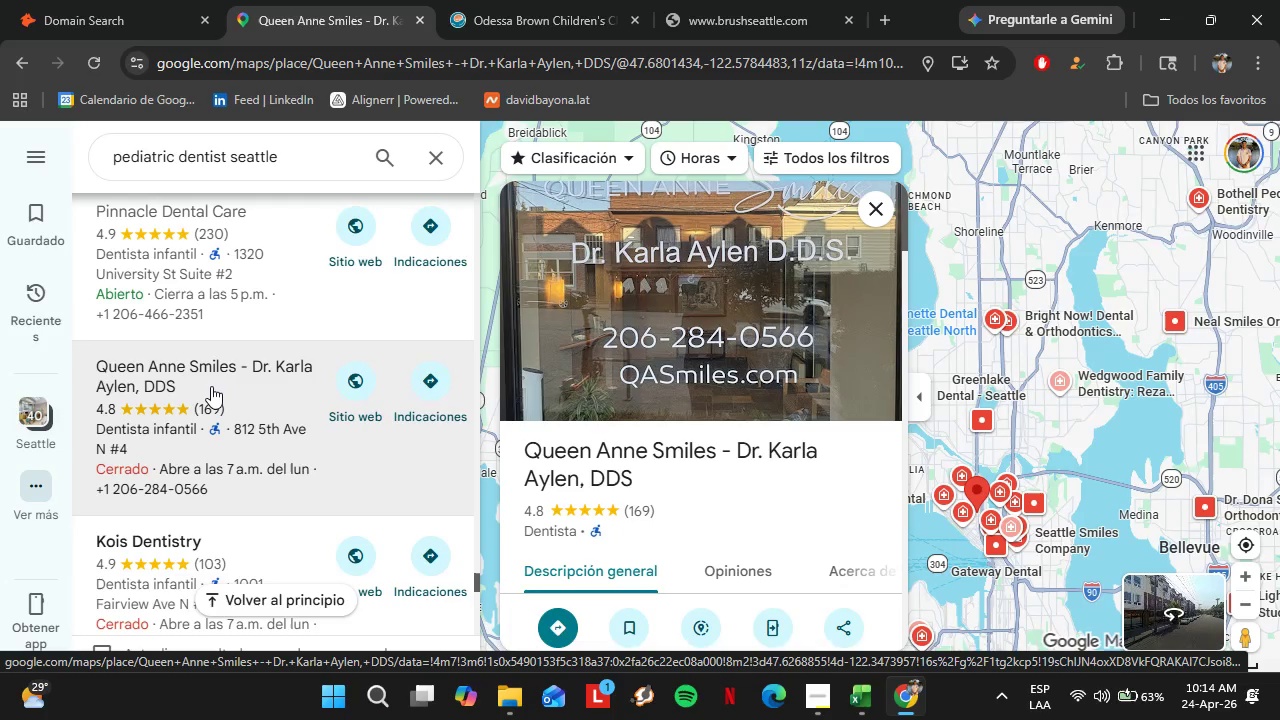 
wait(26.03)
 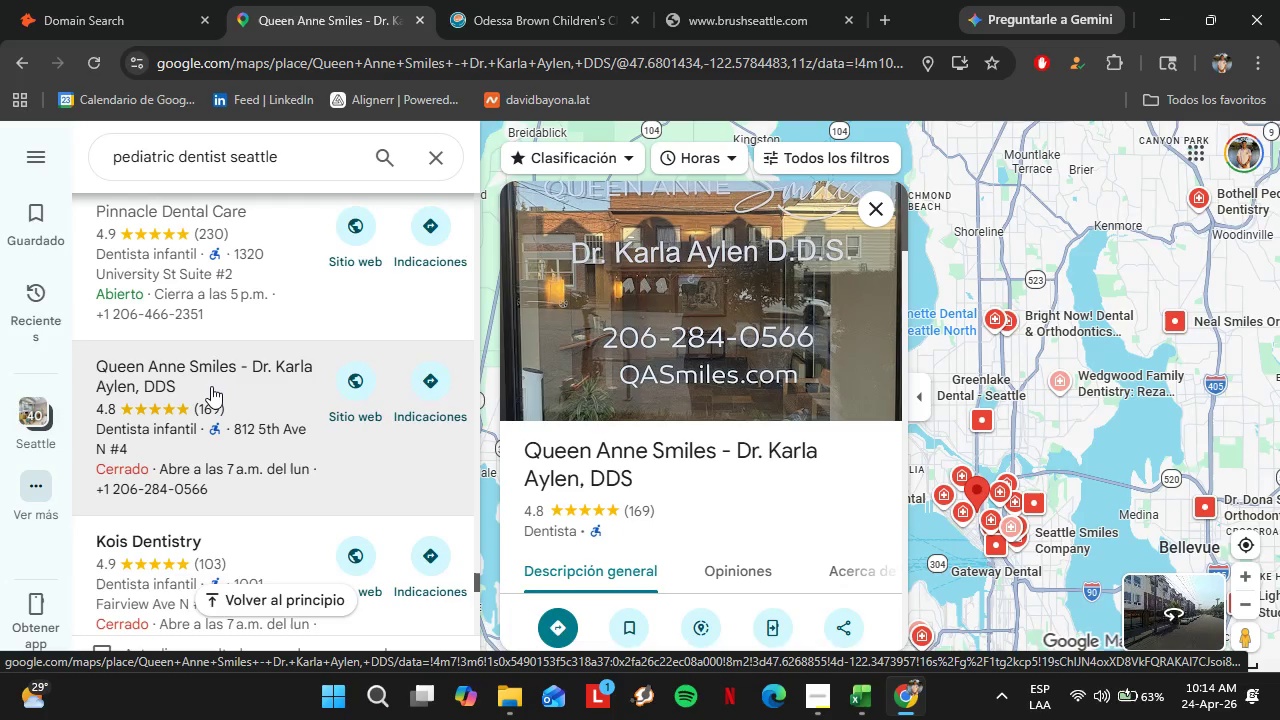 
scroll: coordinate [752, 454], scroll_direction: down, amount: 5.0
 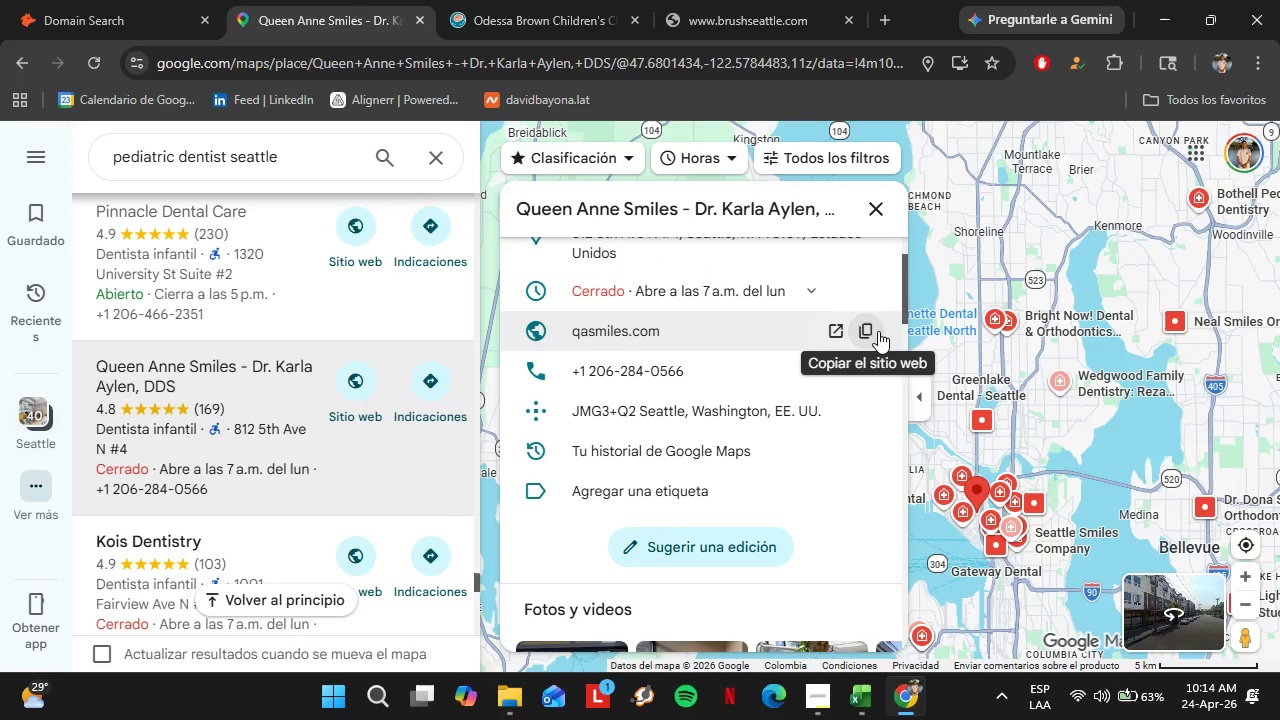 
left_click([871, 331])
 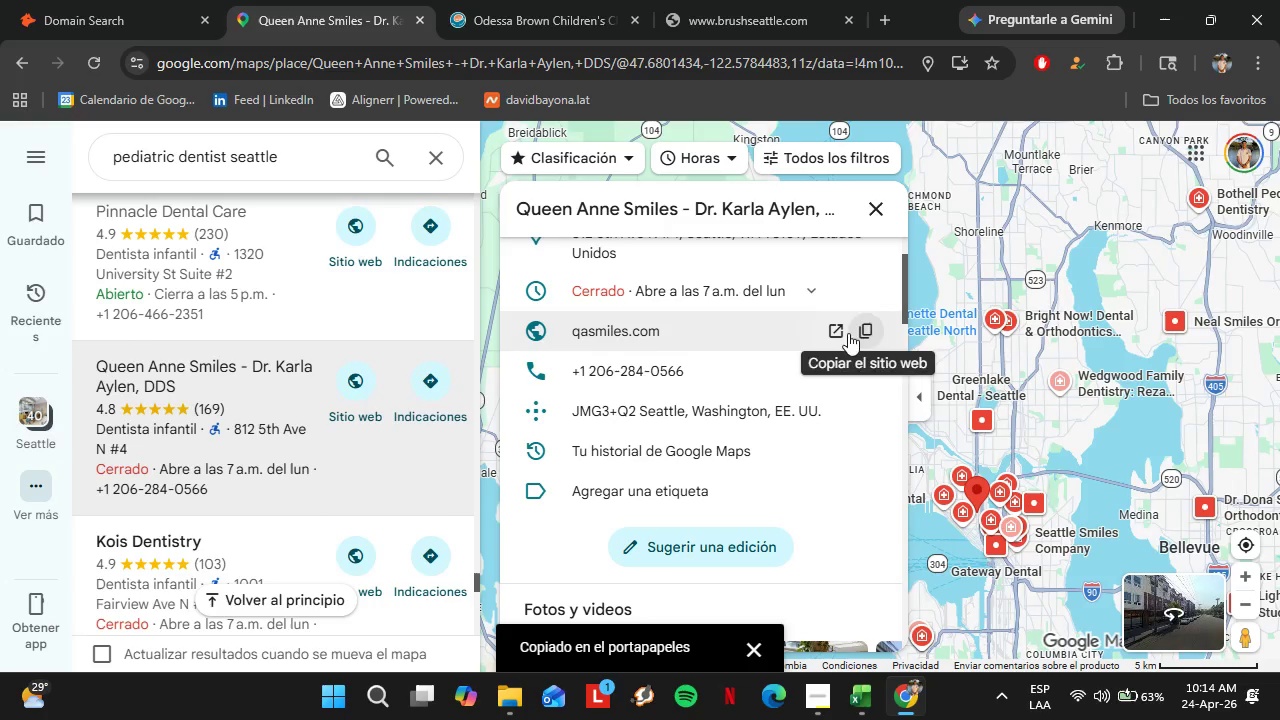 
wait(5.42)
 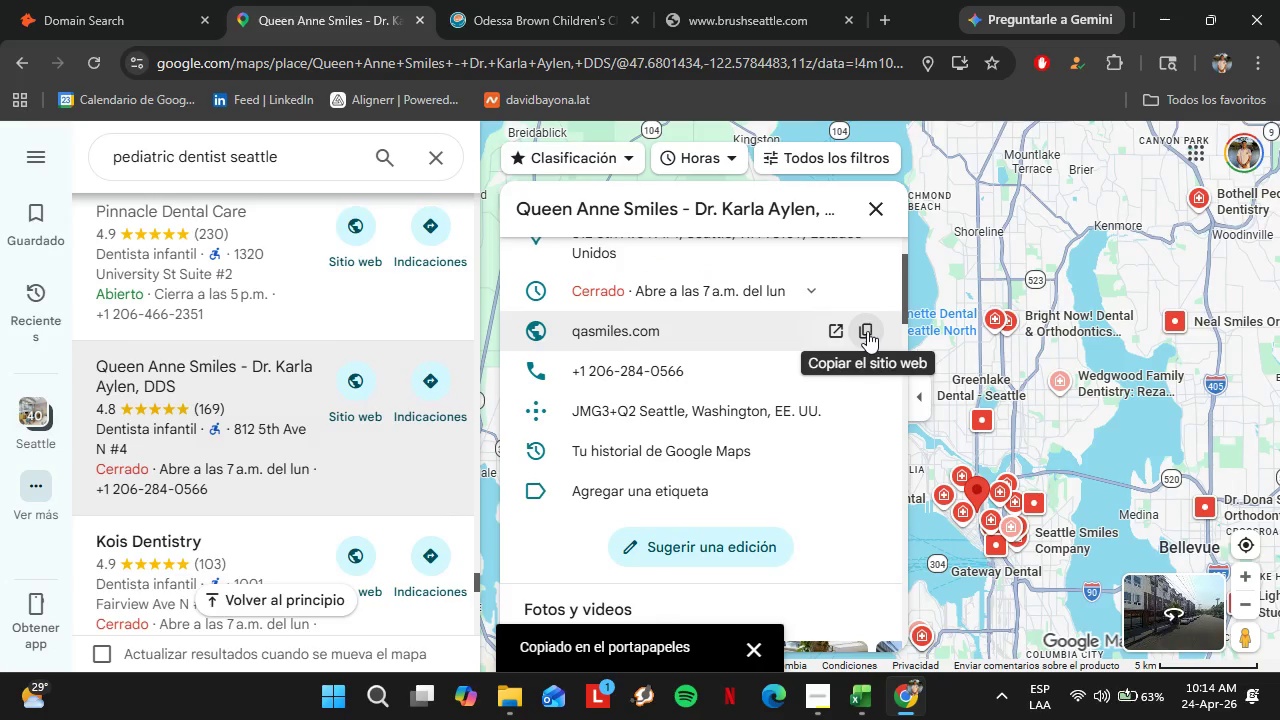 
left_click([154, 0])
 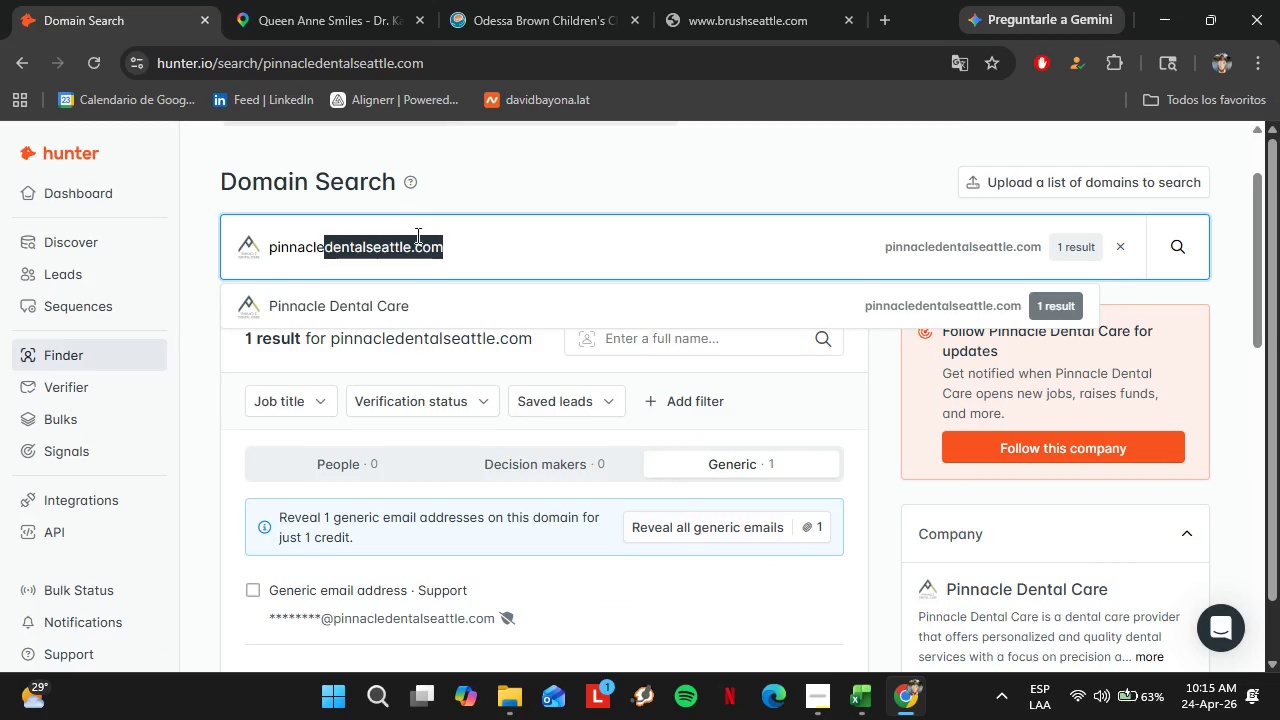 
double_click([421, 268])
 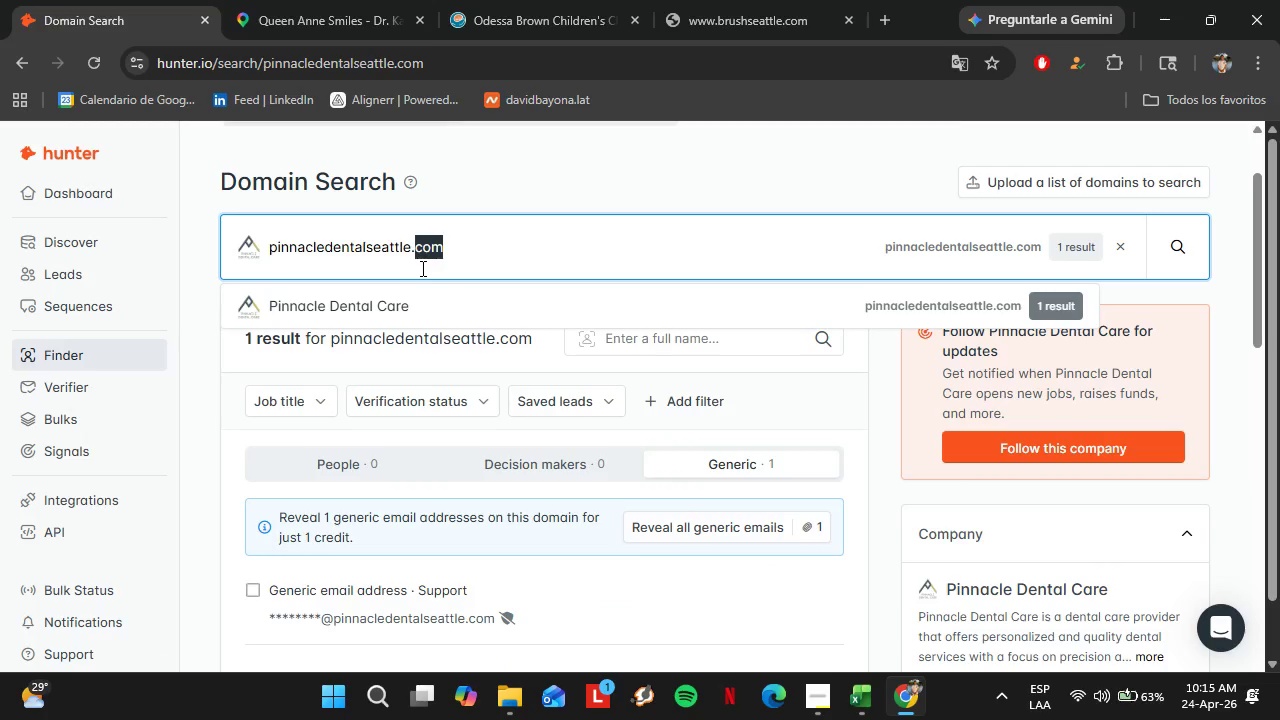 
triple_click([421, 268])
 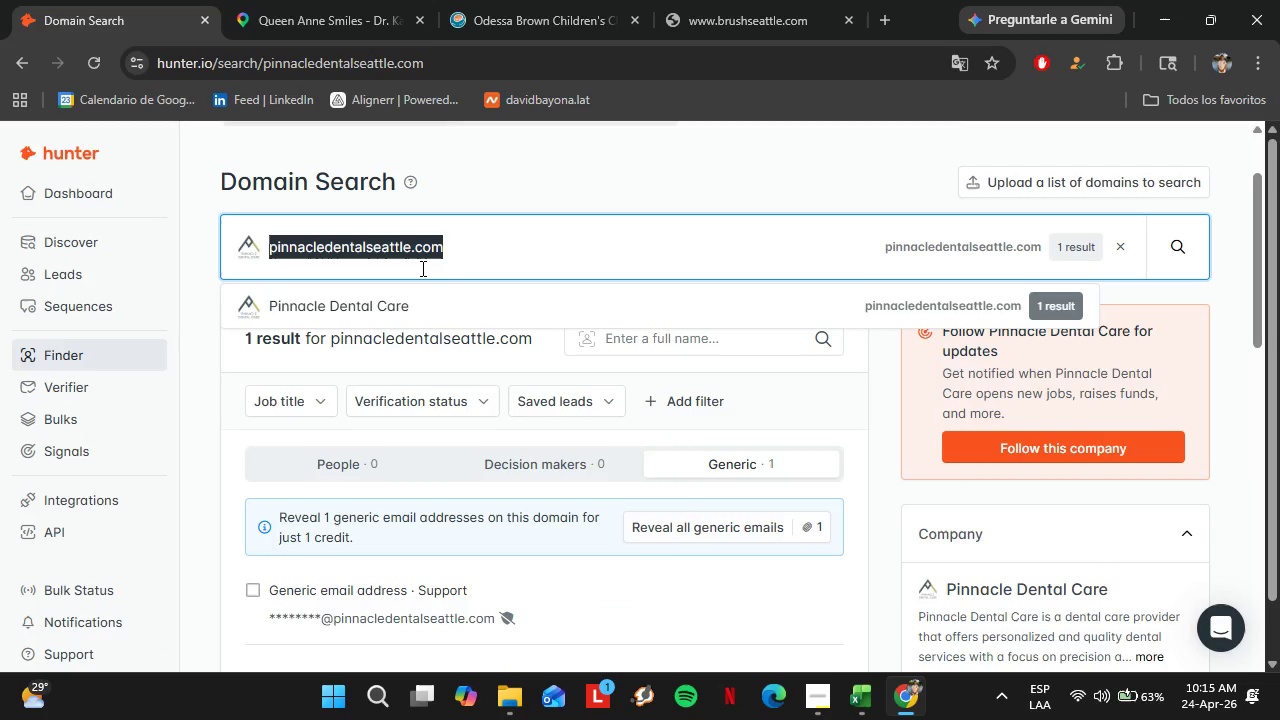 
triple_click([421, 268])
 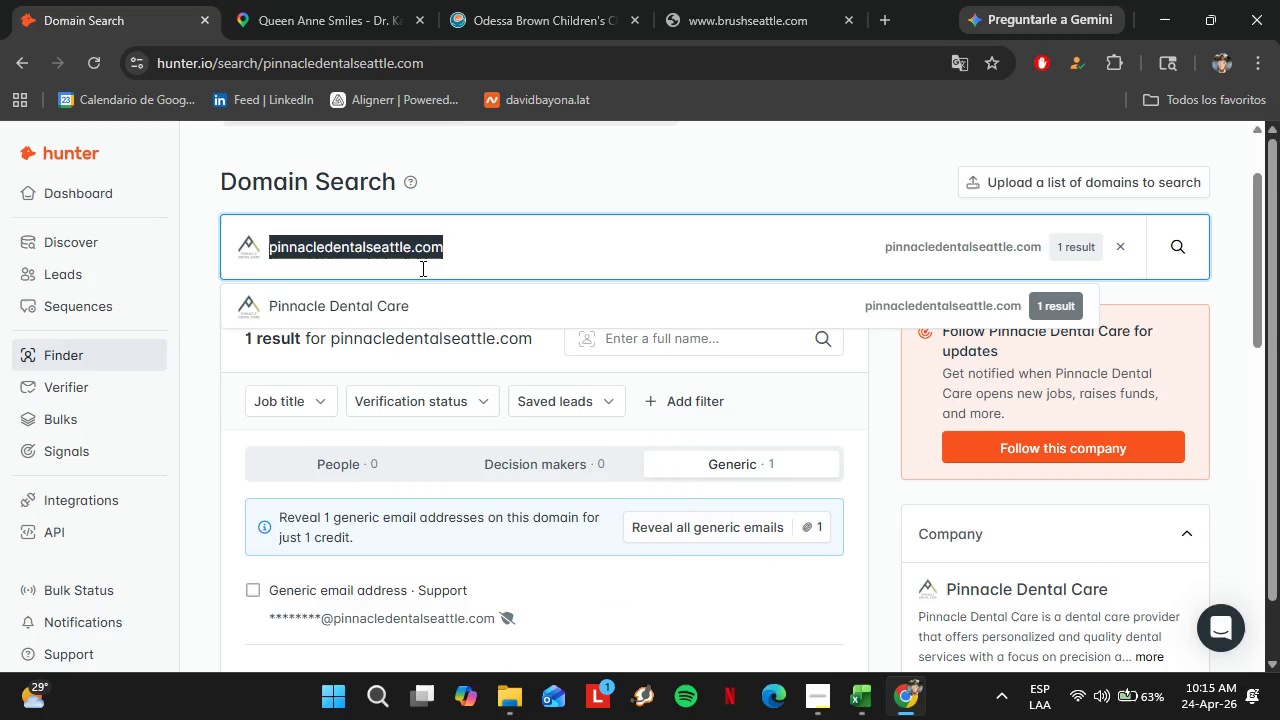 
key(Control+V)
 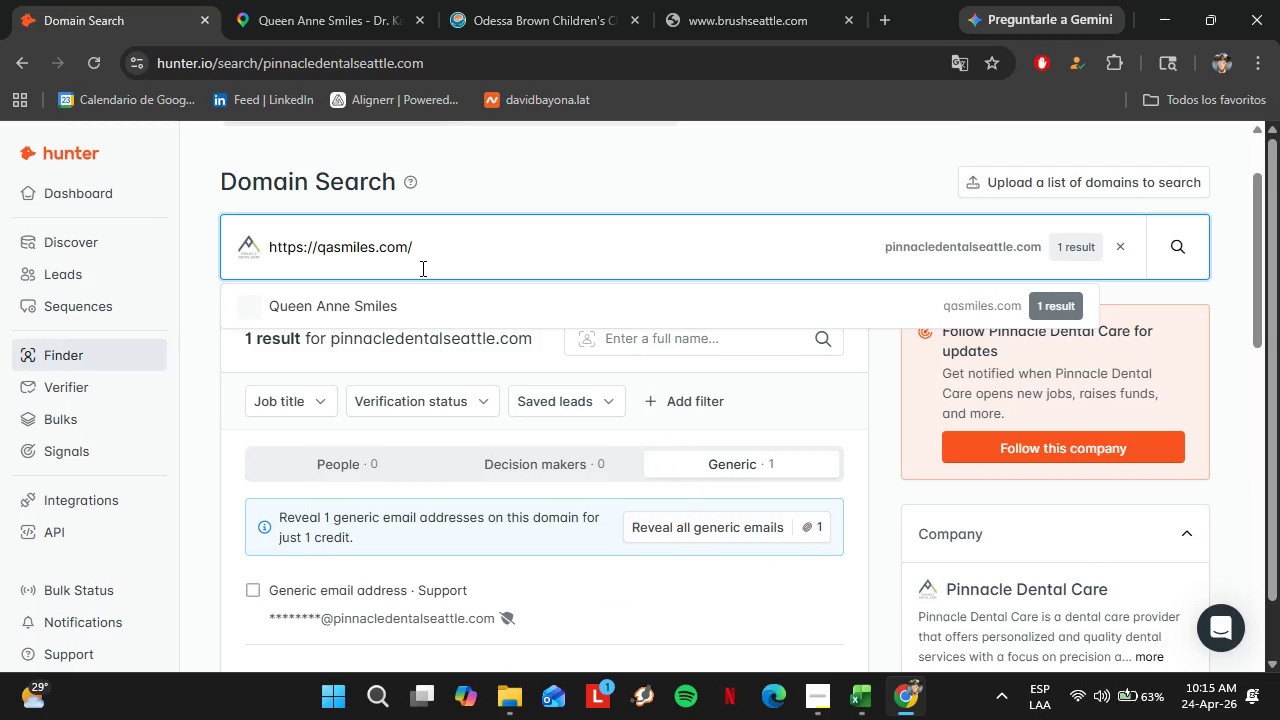 
key(Enter)
 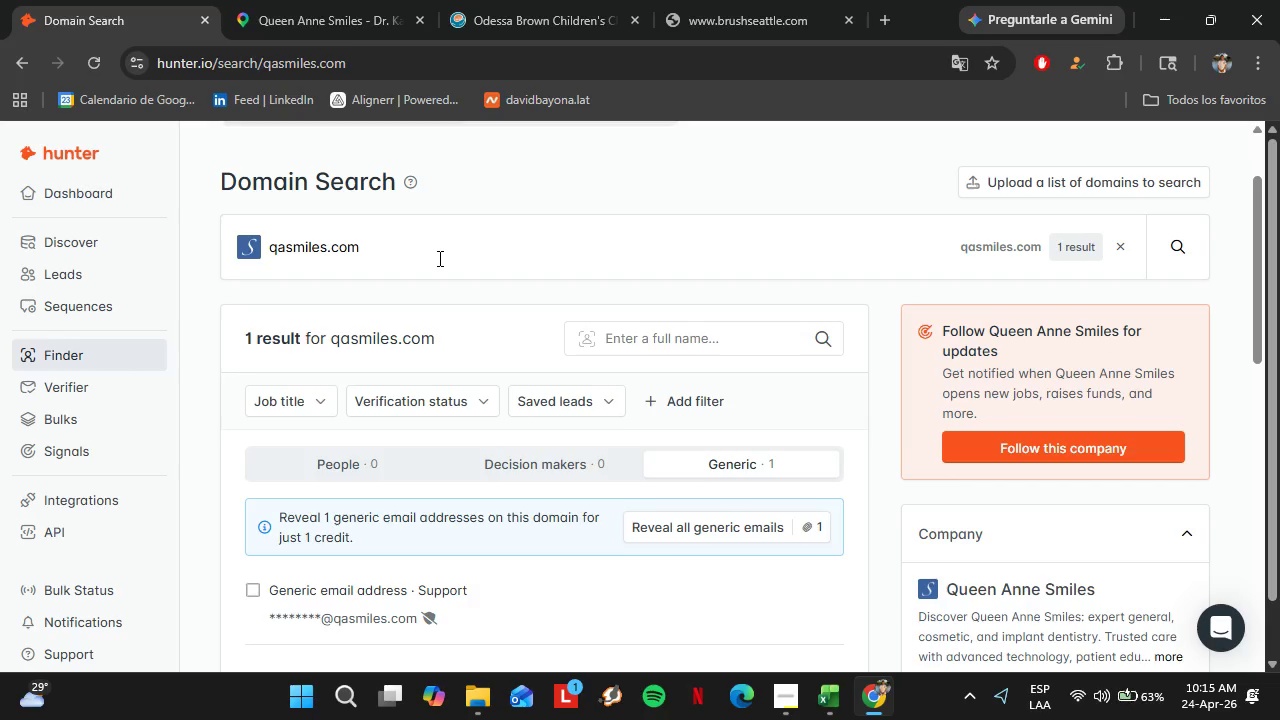 
wait(22.08)
 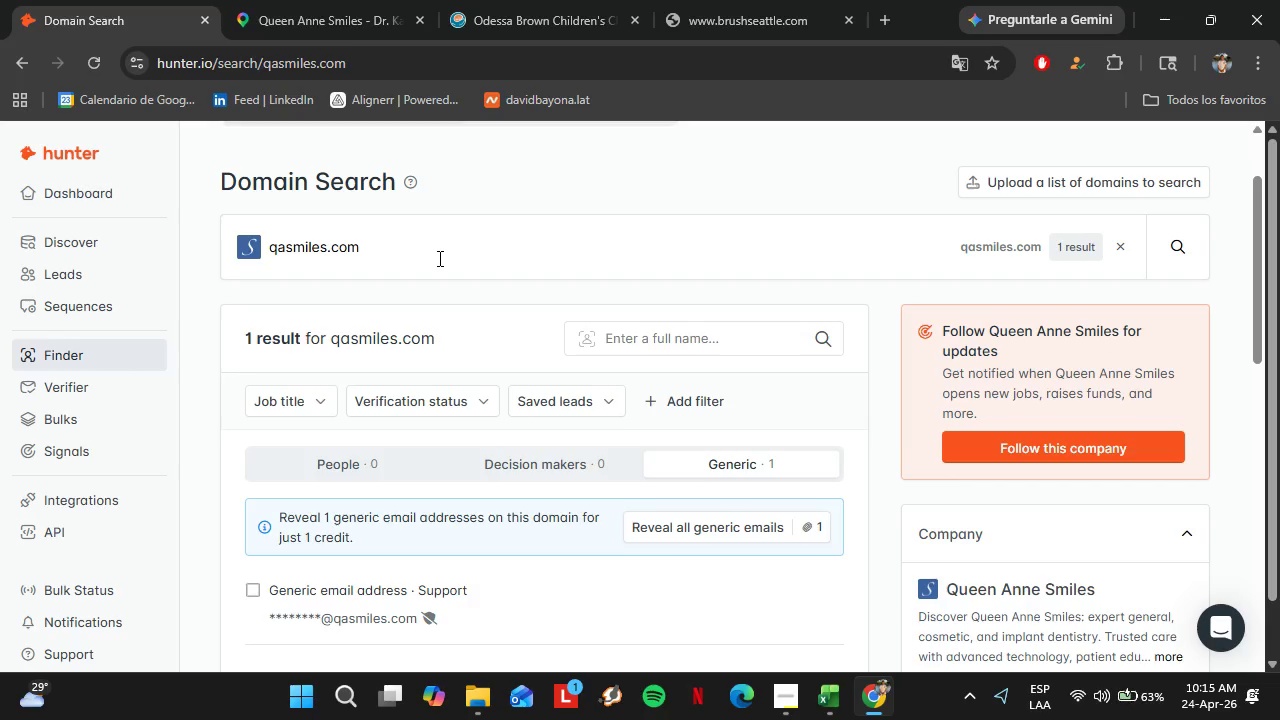 
left_click([334, 0])
 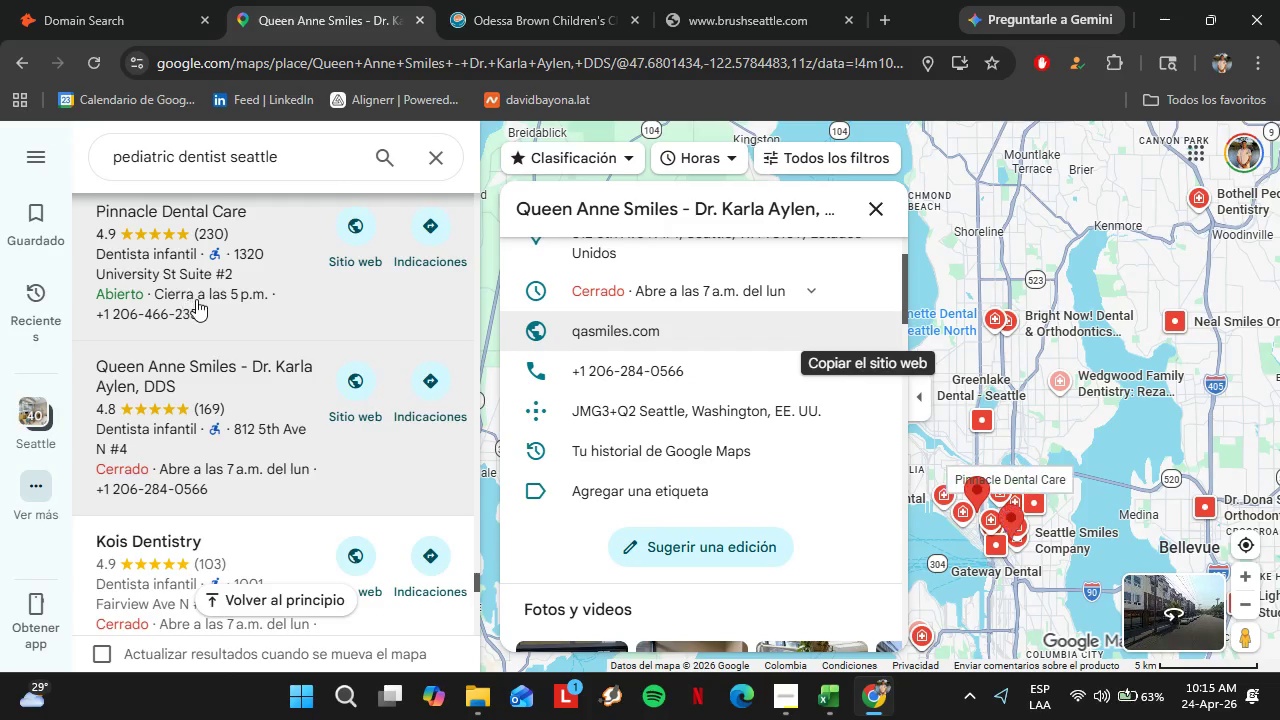 
scroll: coordinate [196, 300], scroll_direction: down, amount: 1.0
 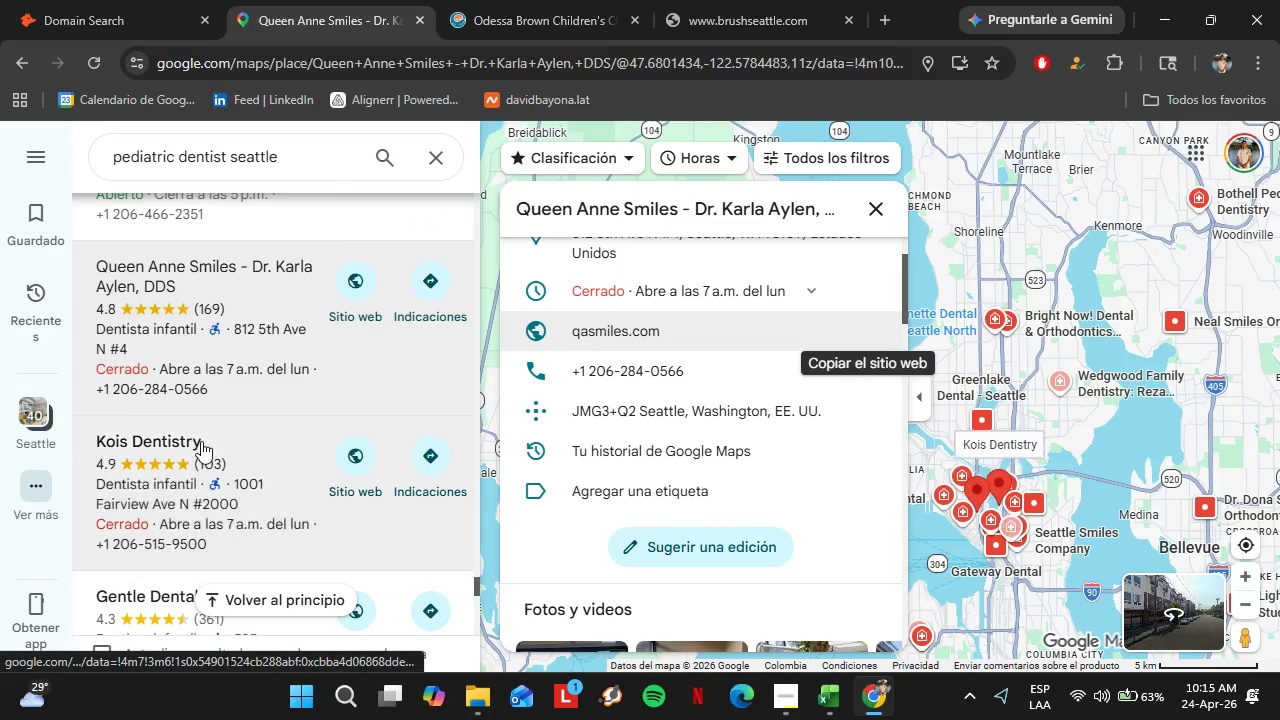 
left_click([201, 441])
 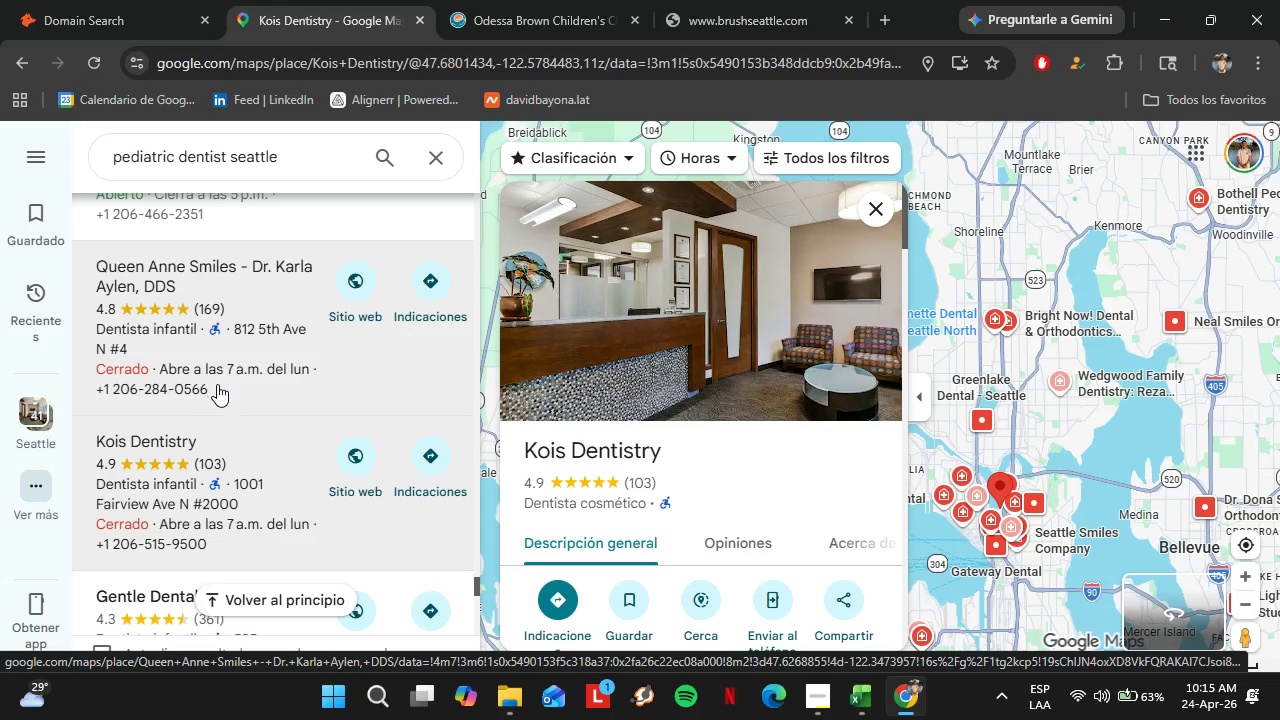 
wait(7.78)
 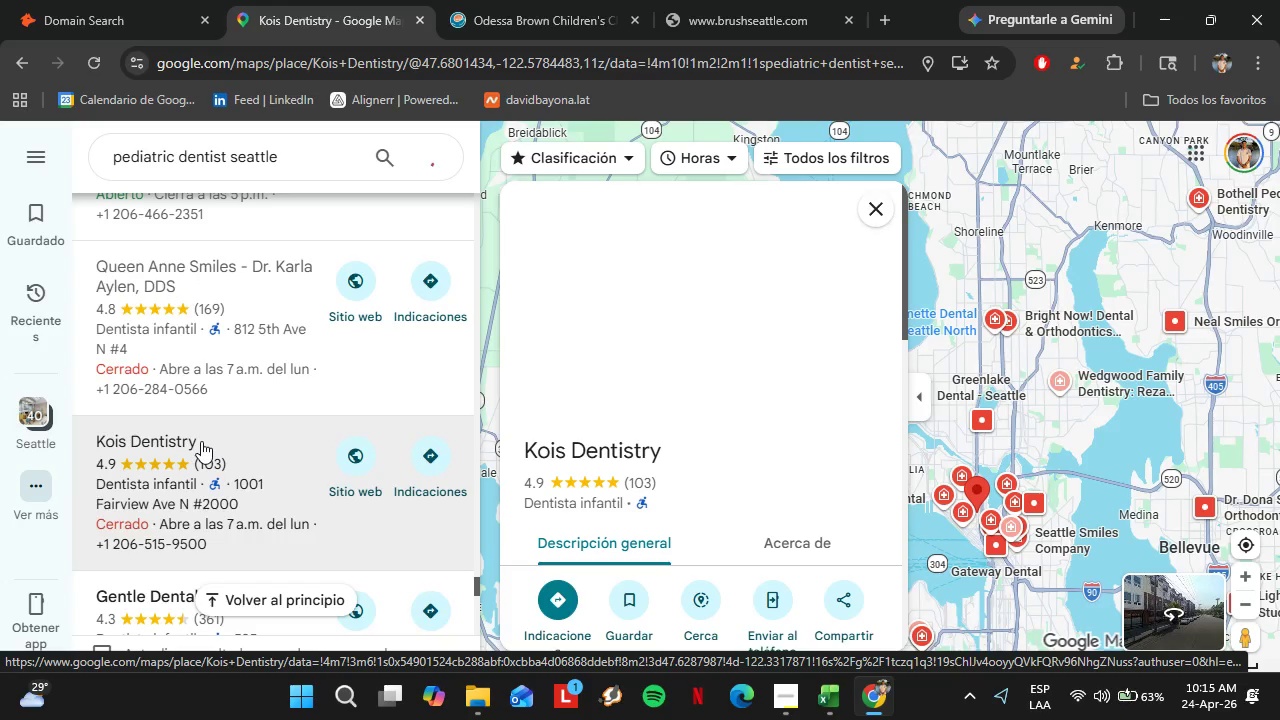 
scroll: coordinate [816, 405], scroll_direction: down, amount: 4.0
 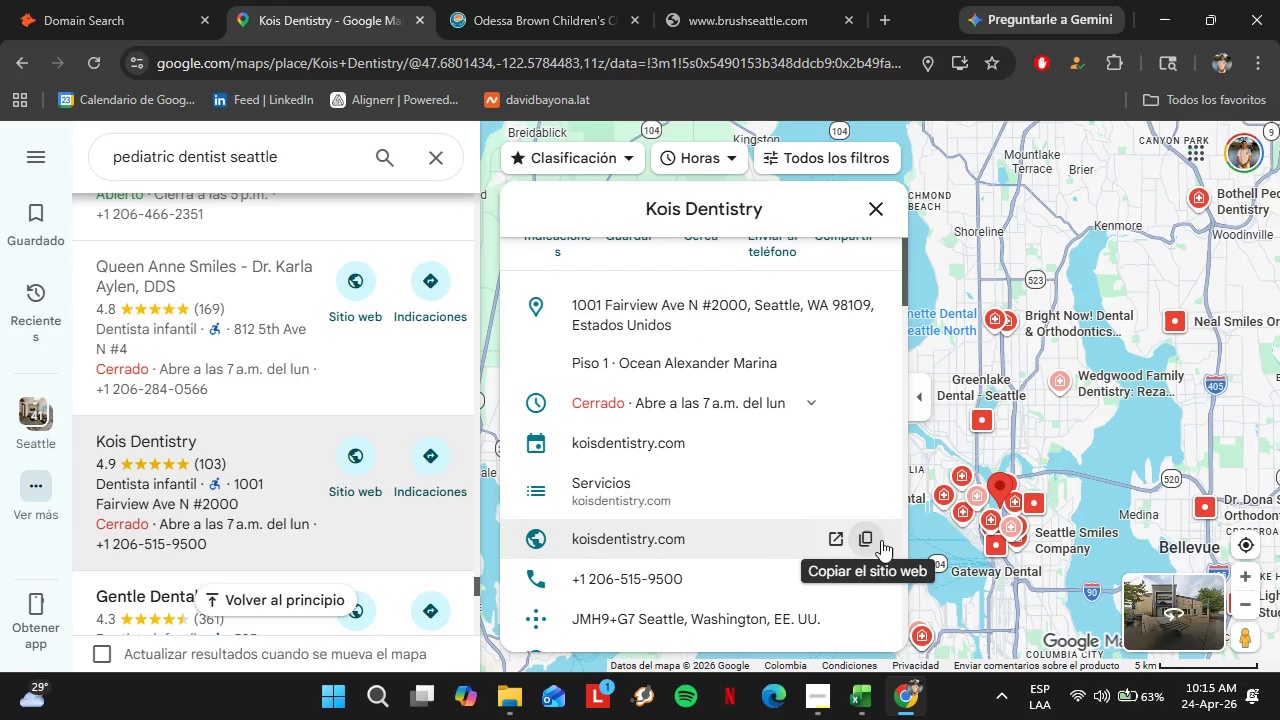 
left_click([861, 538])
 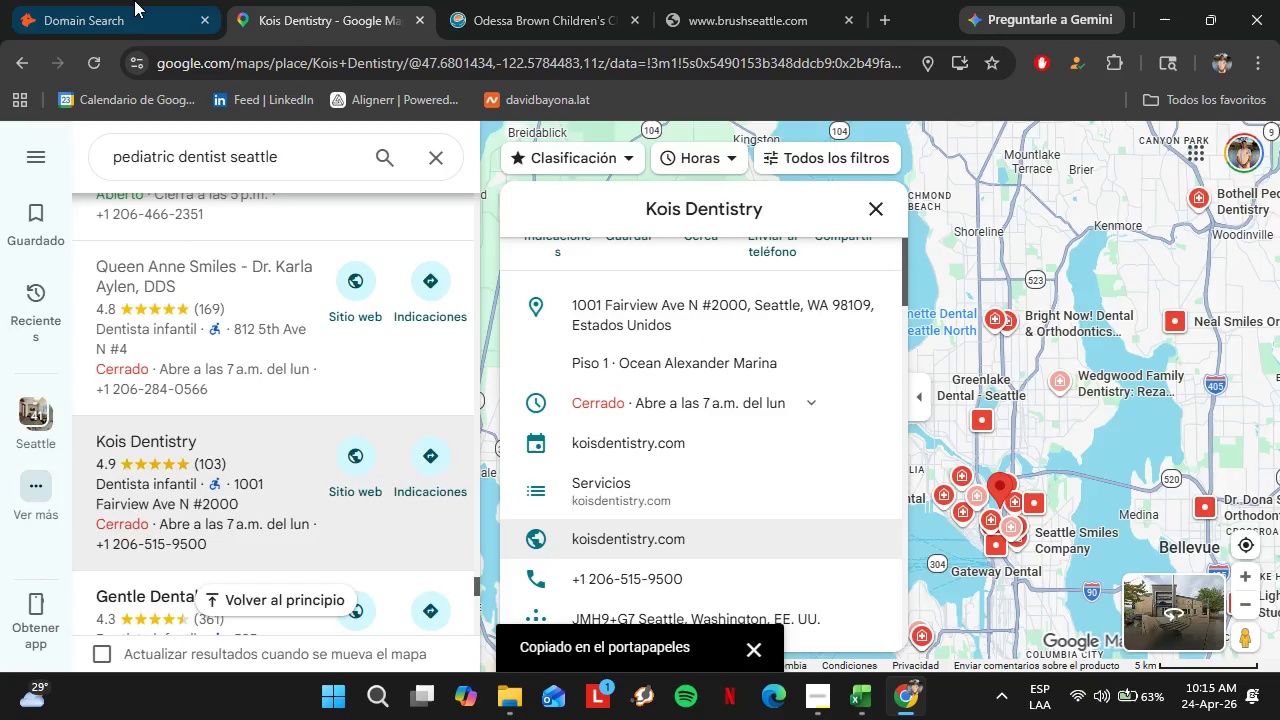 
left_click([131, 0])
 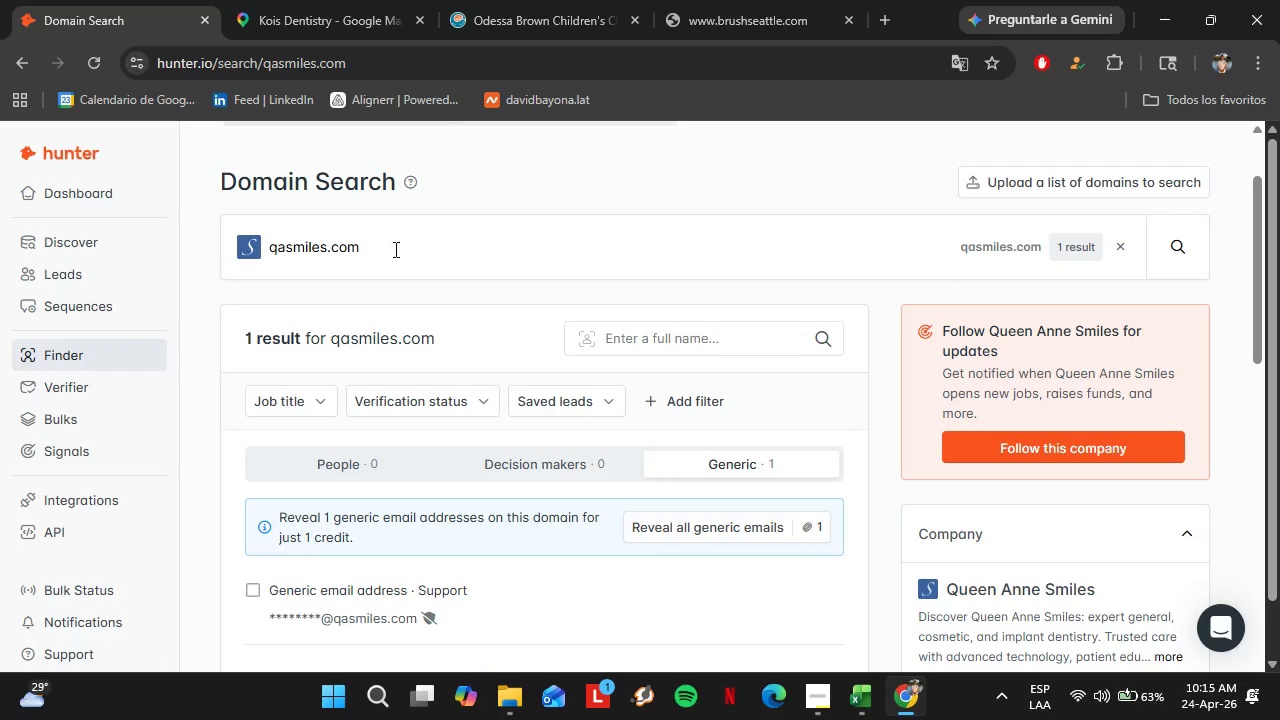 
left_click_drag(start_coordinate=[388, 243], to_coordinate=[267, 238])
 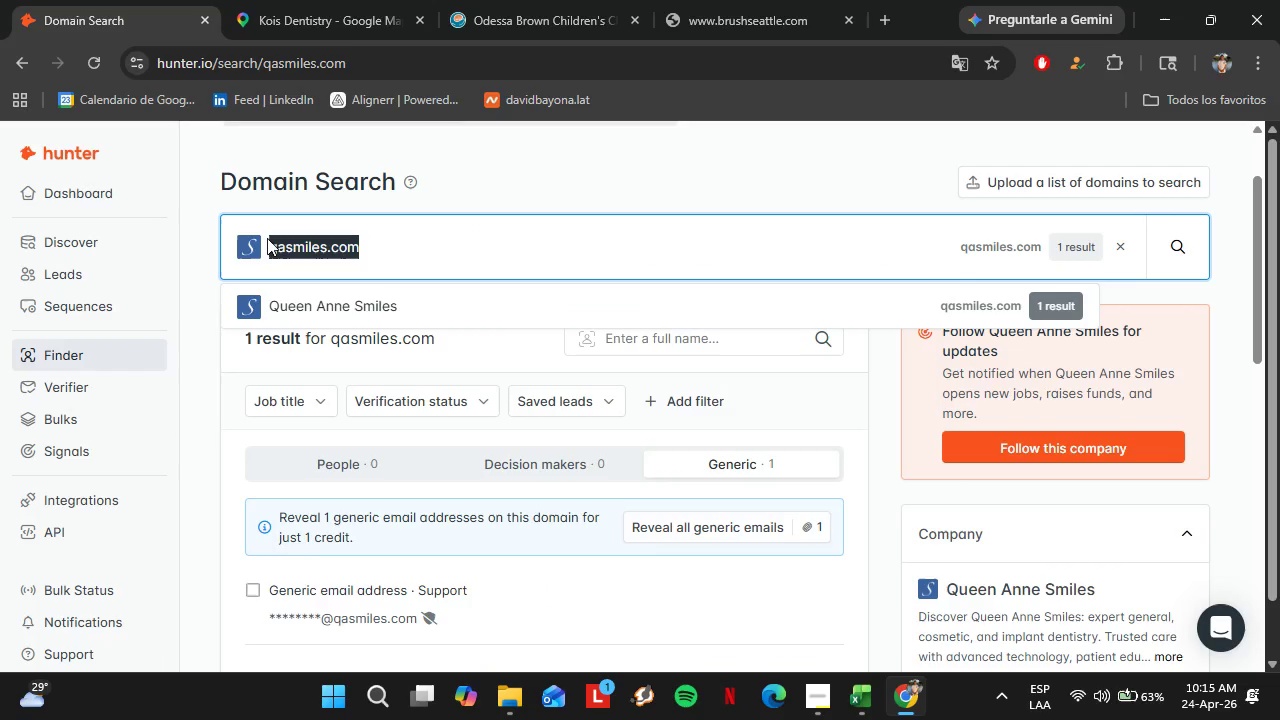 
key(Control+V)
 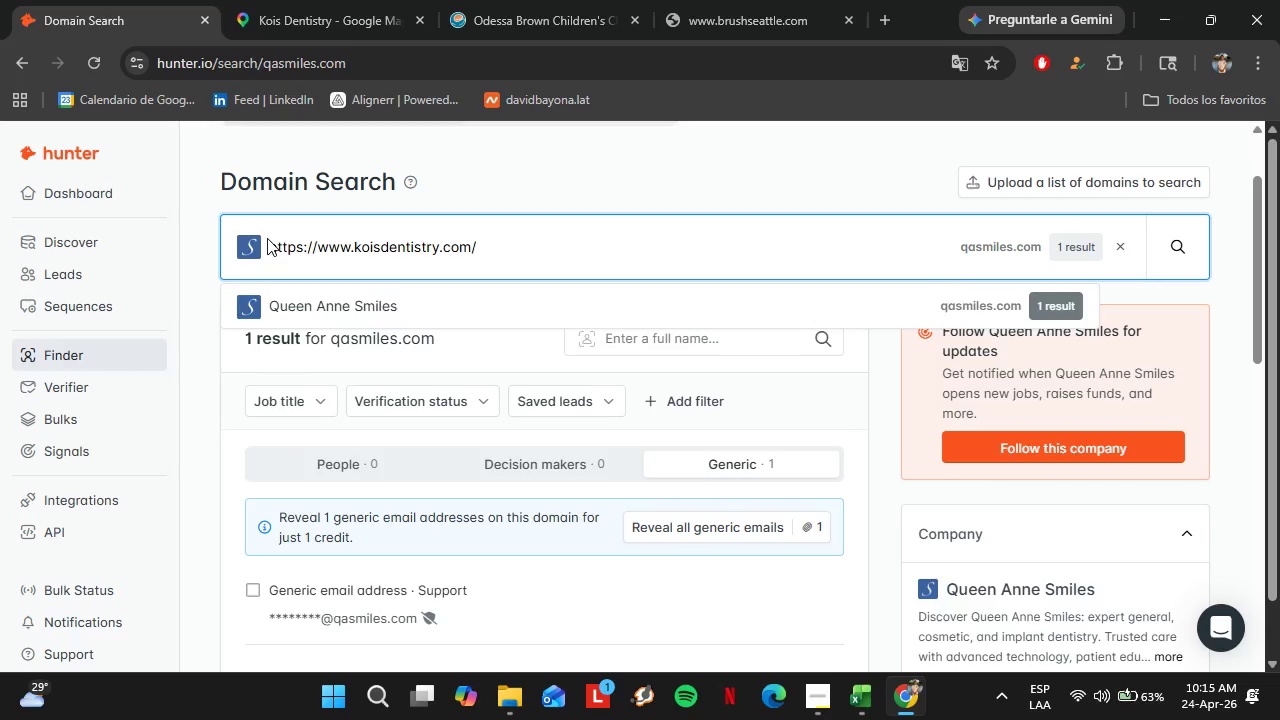 
key(Enter)
 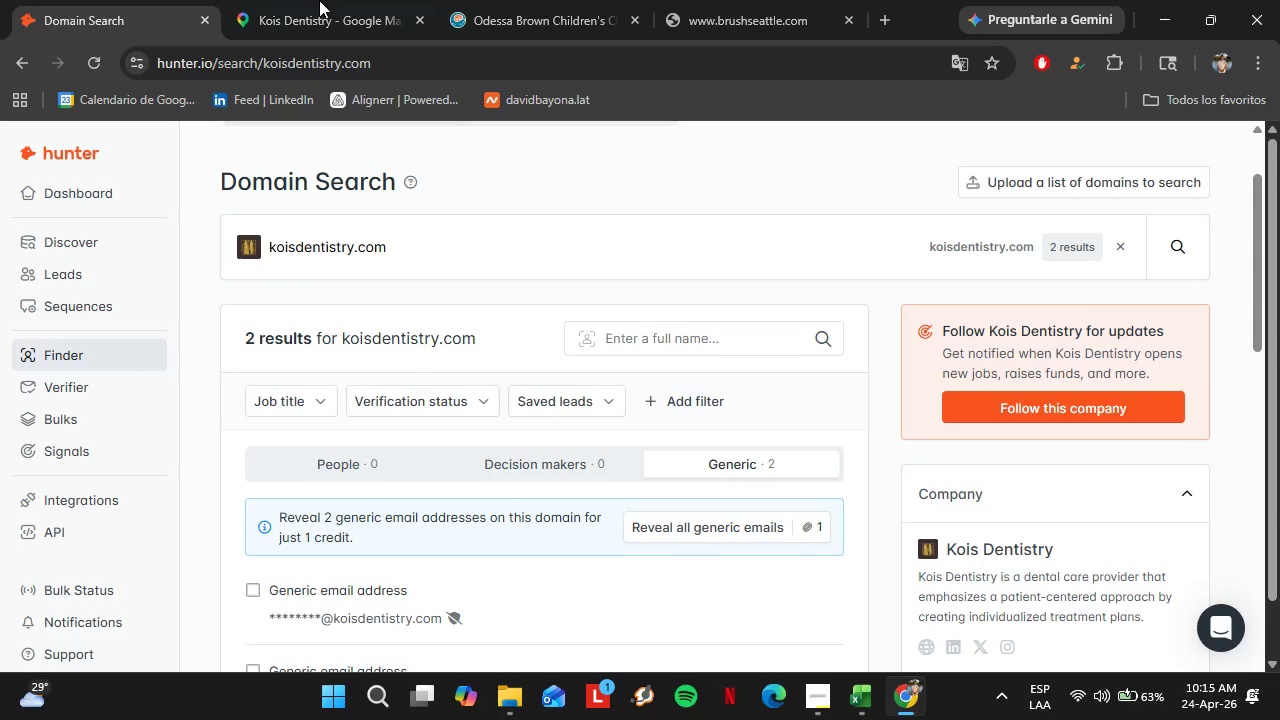 
left_click([319, 0])
 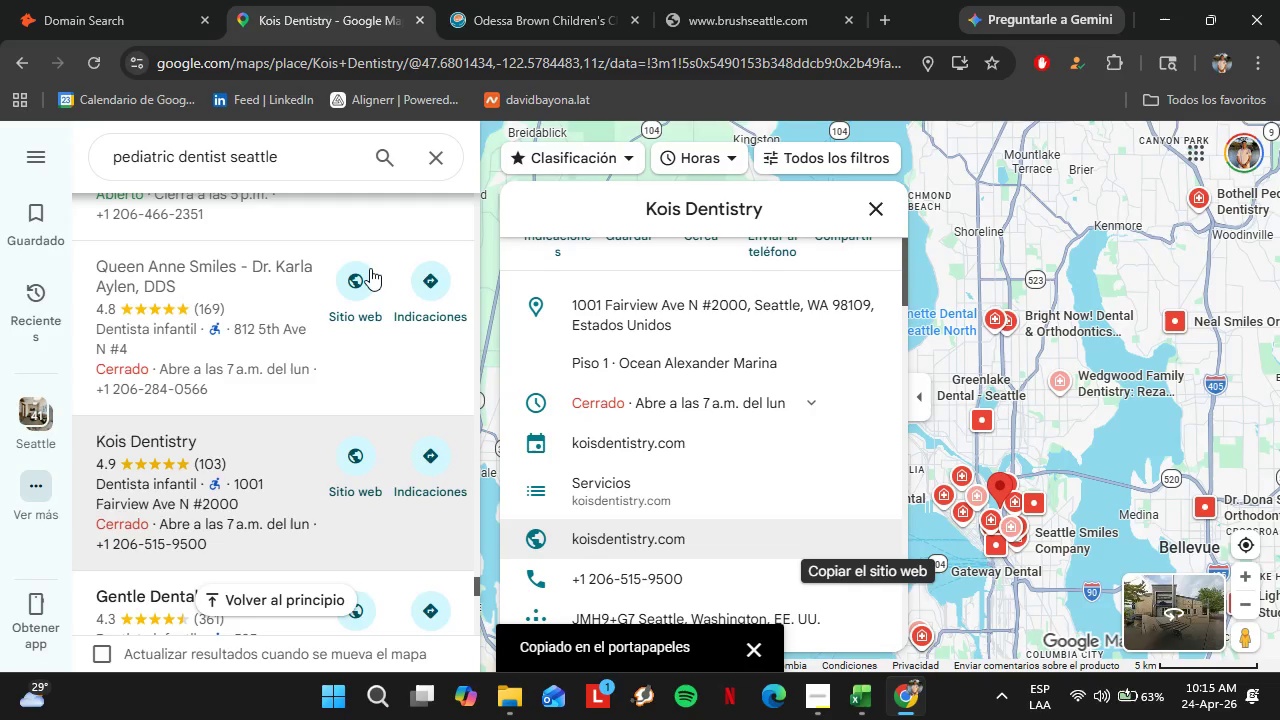 
scroll: coordinate [284, 309], scroll_direction: down, amount: 2.0
 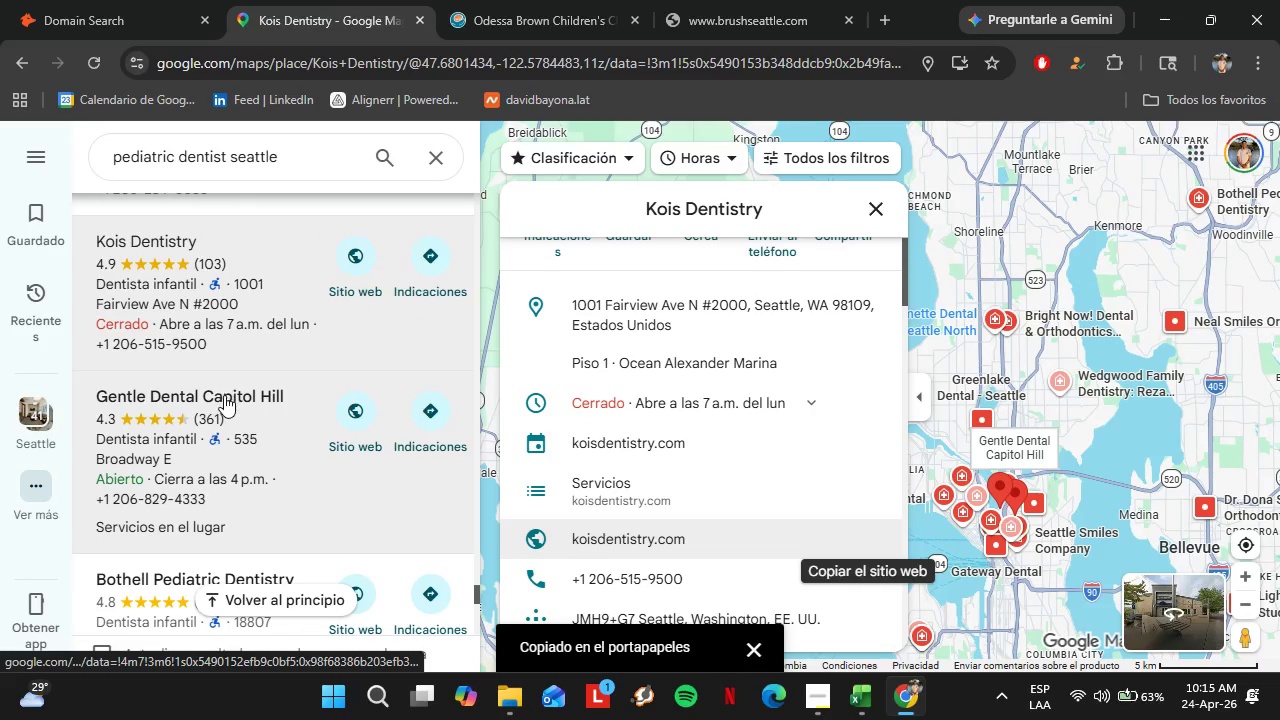 
left_click([224, 394])
 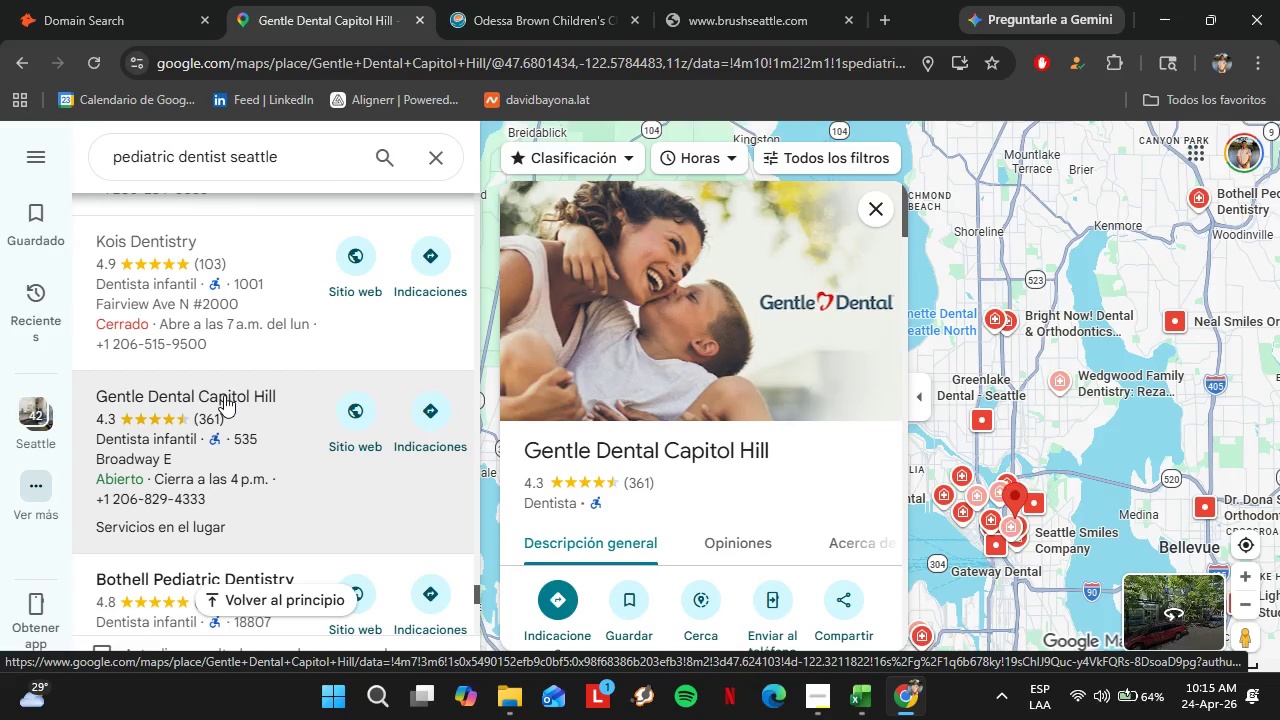 
wait(9.16)
 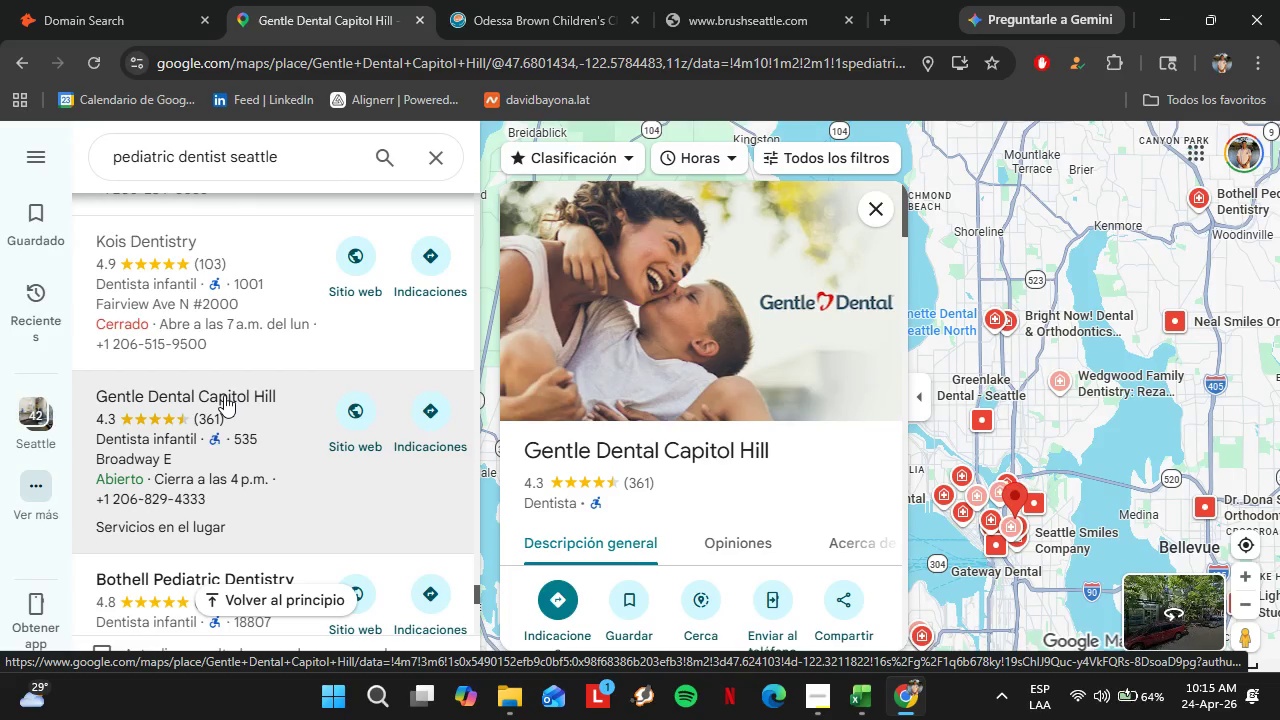 
scroll: coordinate [815, 538], scroll_direction: down, amount: 5.0
 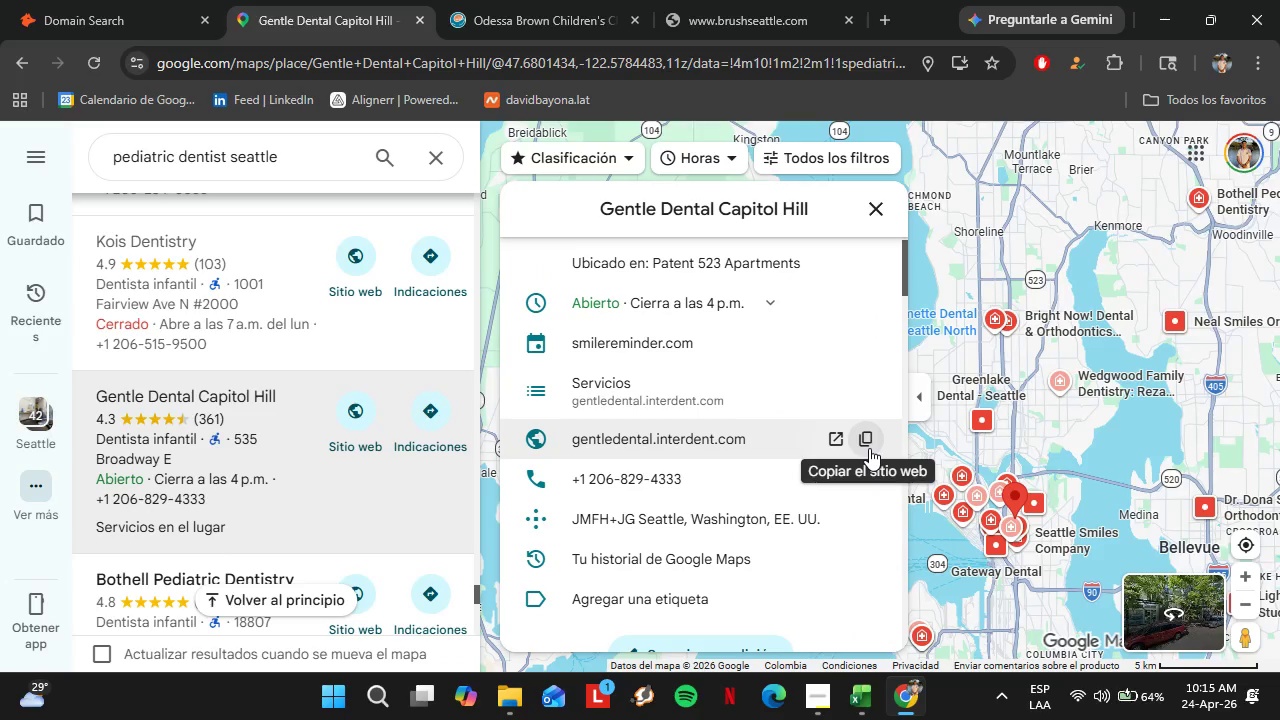 
left_click([866, 443])
 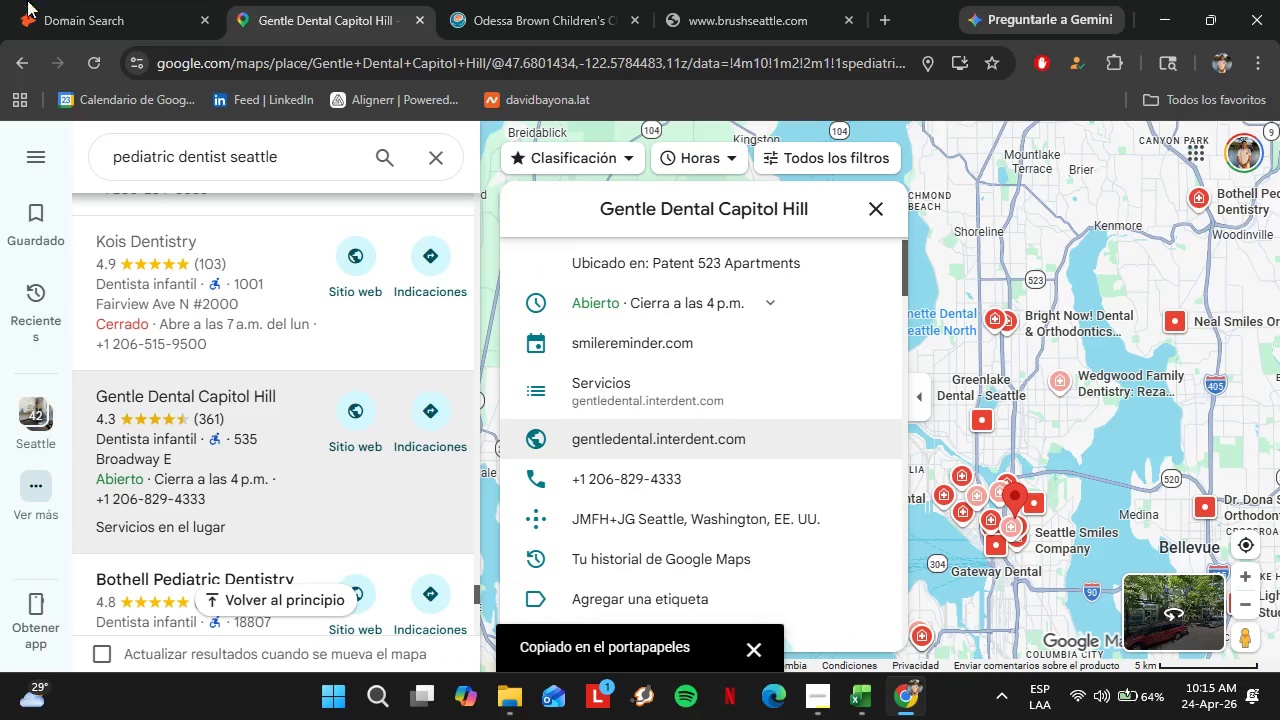 
left_click([84, 0])
 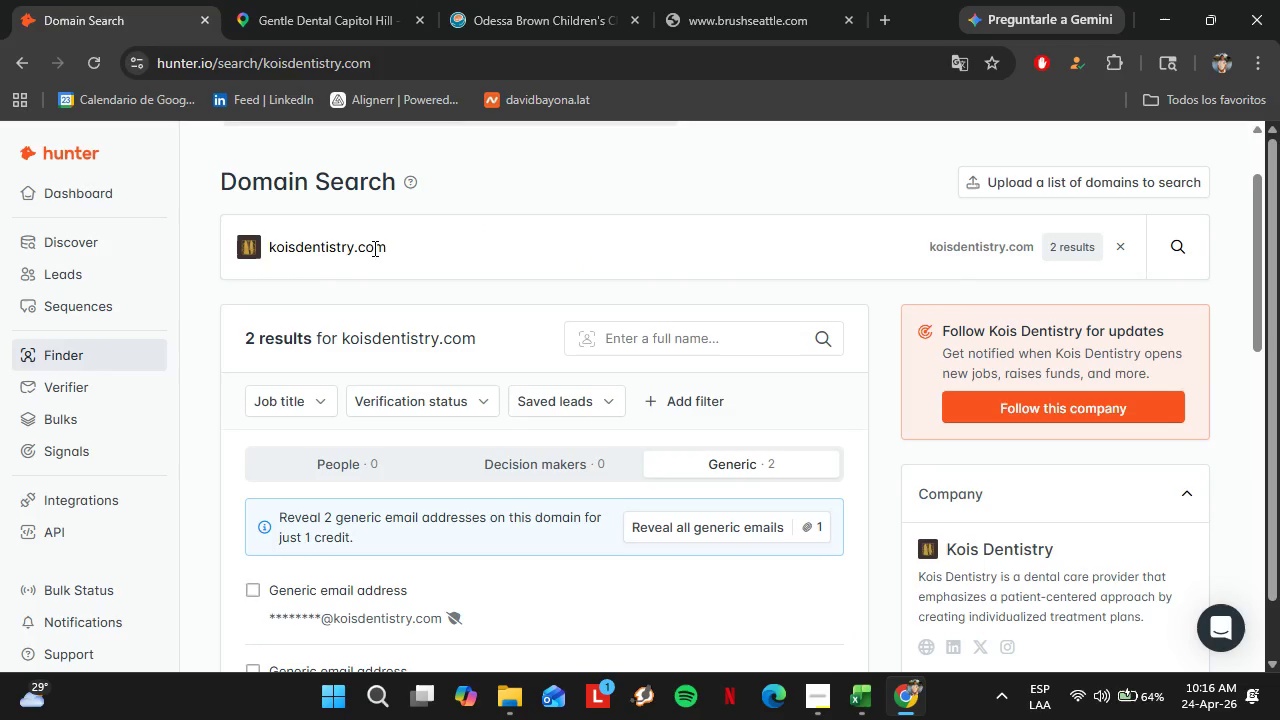 
left_click_drag(start_coordinate=[391, 258], to_coordinate=[205, 234])
 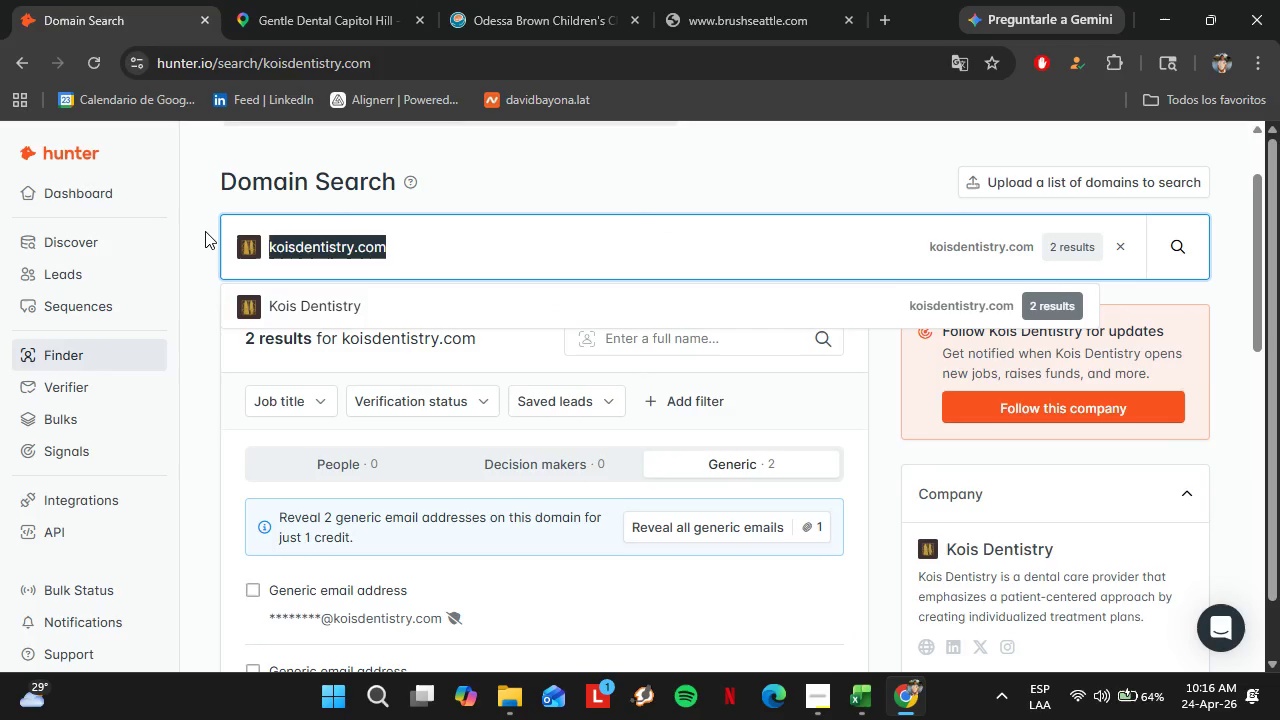 
key(Control+V)
 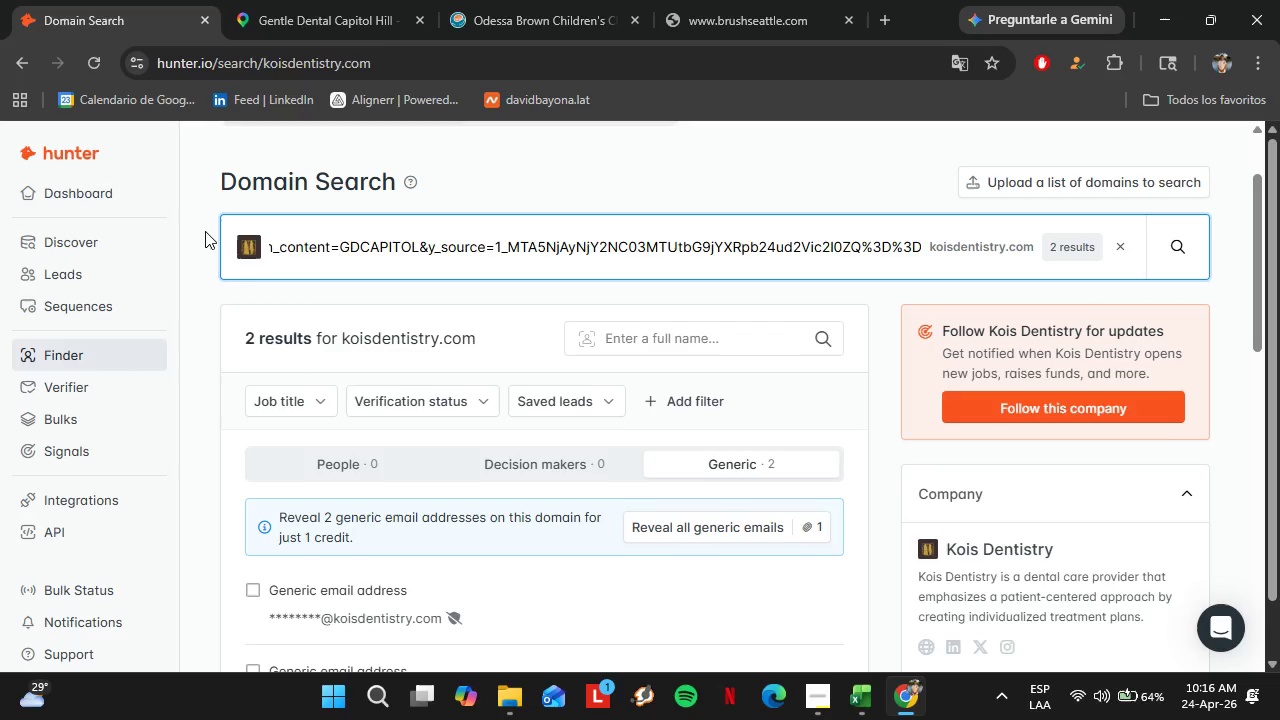 
key(Enter)
 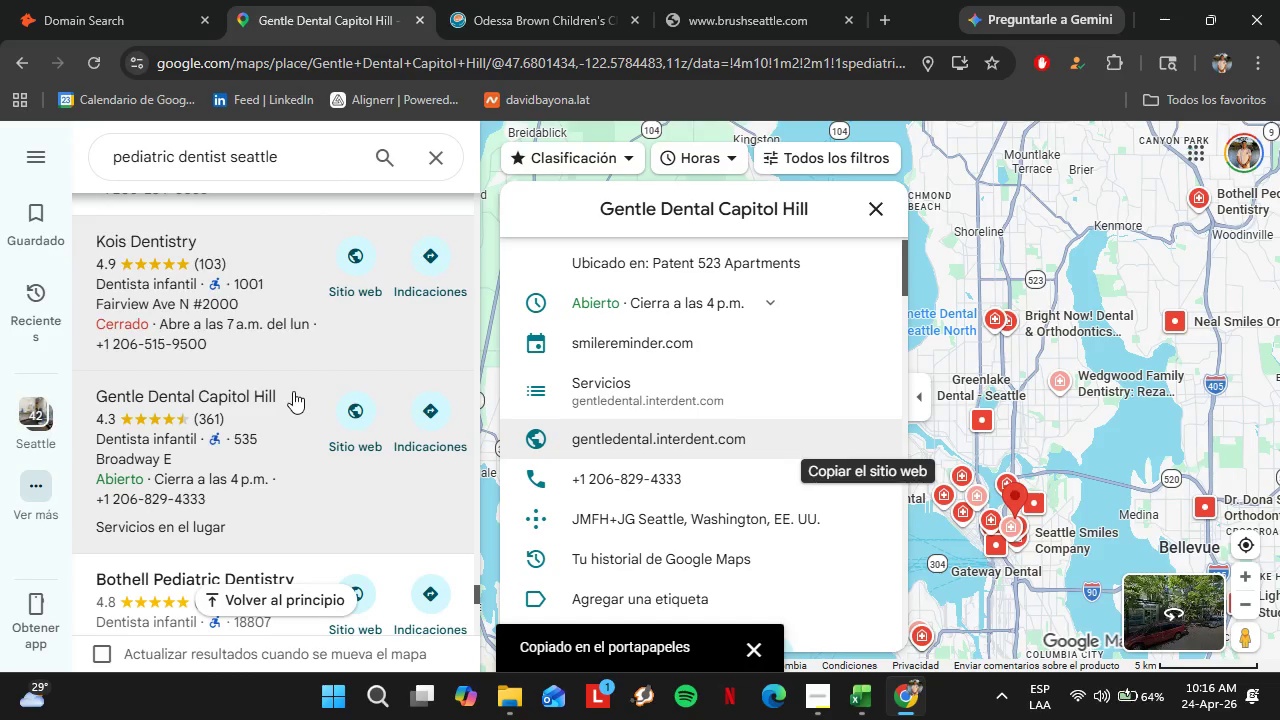 
scroll: coordinate [238, 347], scroll_direction: down, amount: 3.0
 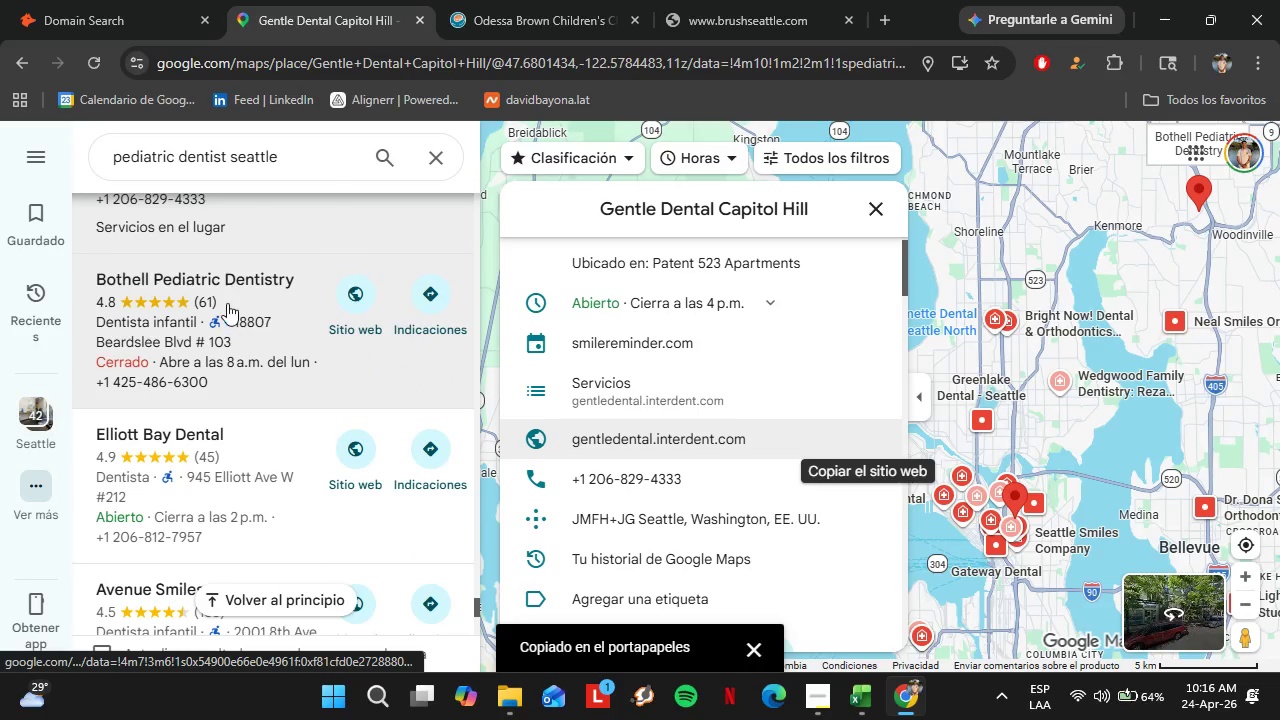 
left_click([227, 300])
 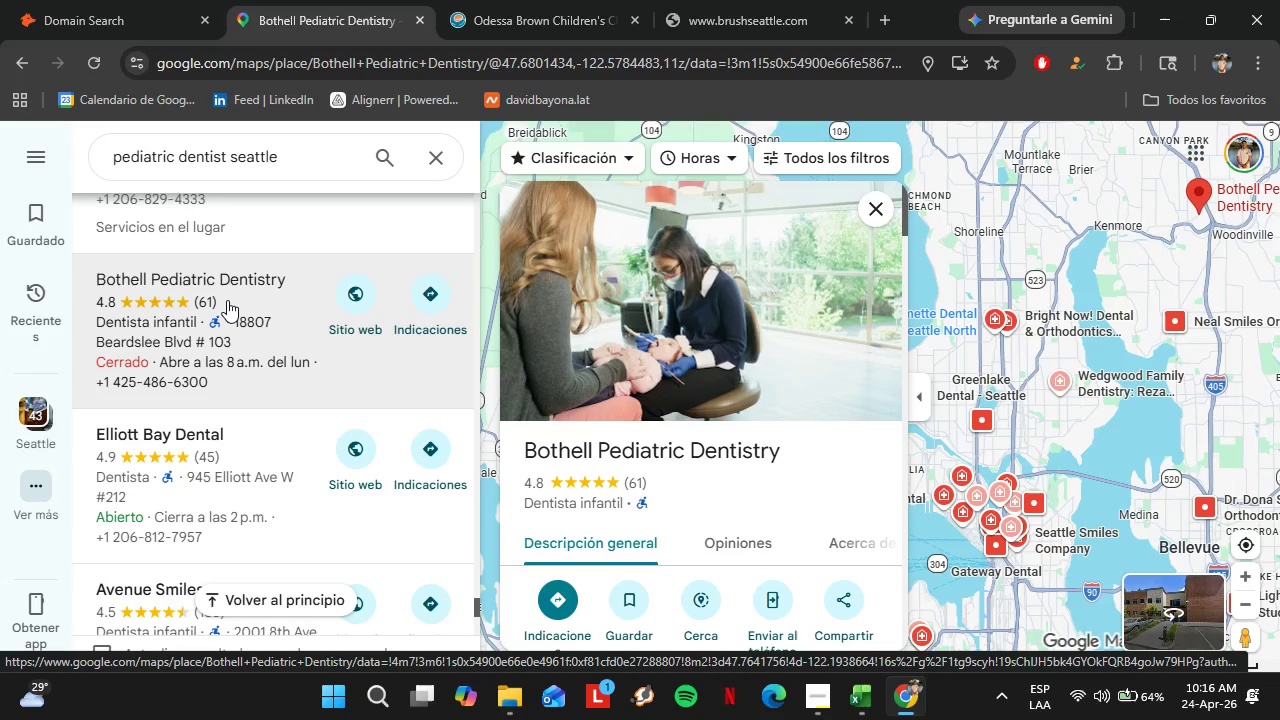 
wait(26.28)
 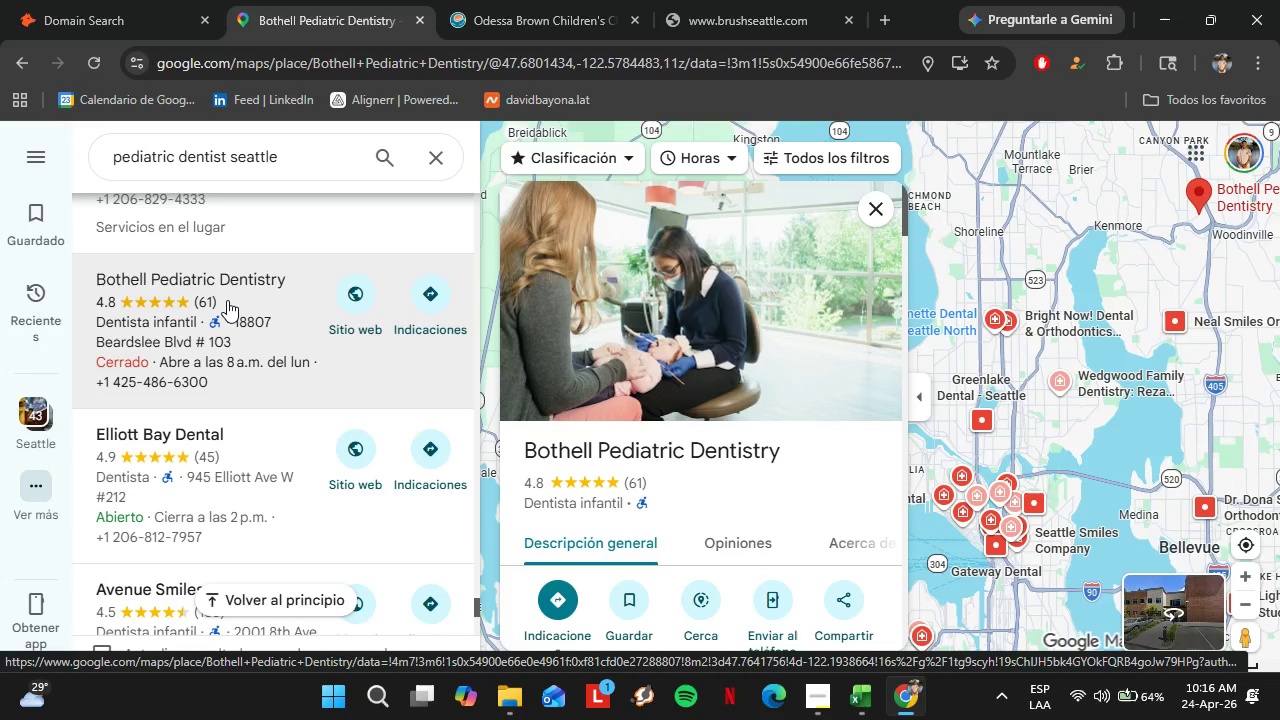 
scroll: coordinate [714, 446], scroll_direction: down, amount: 6.0
 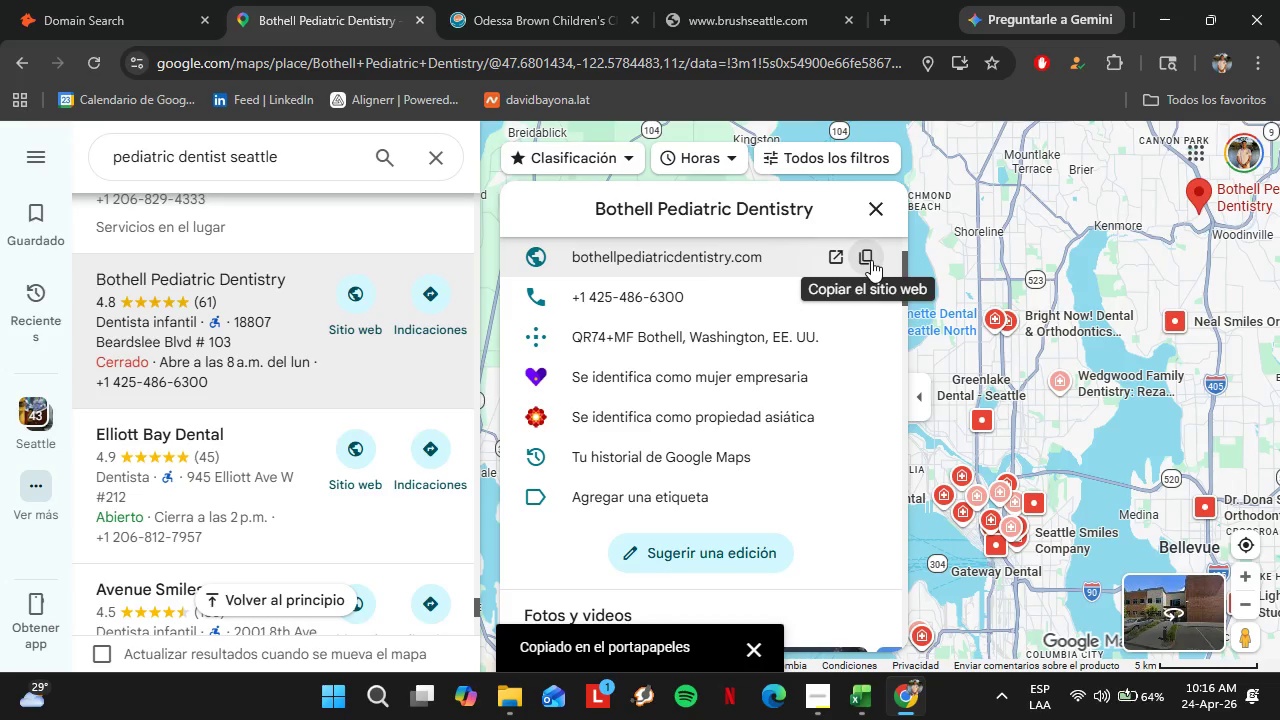 
left_click([129, 0])
 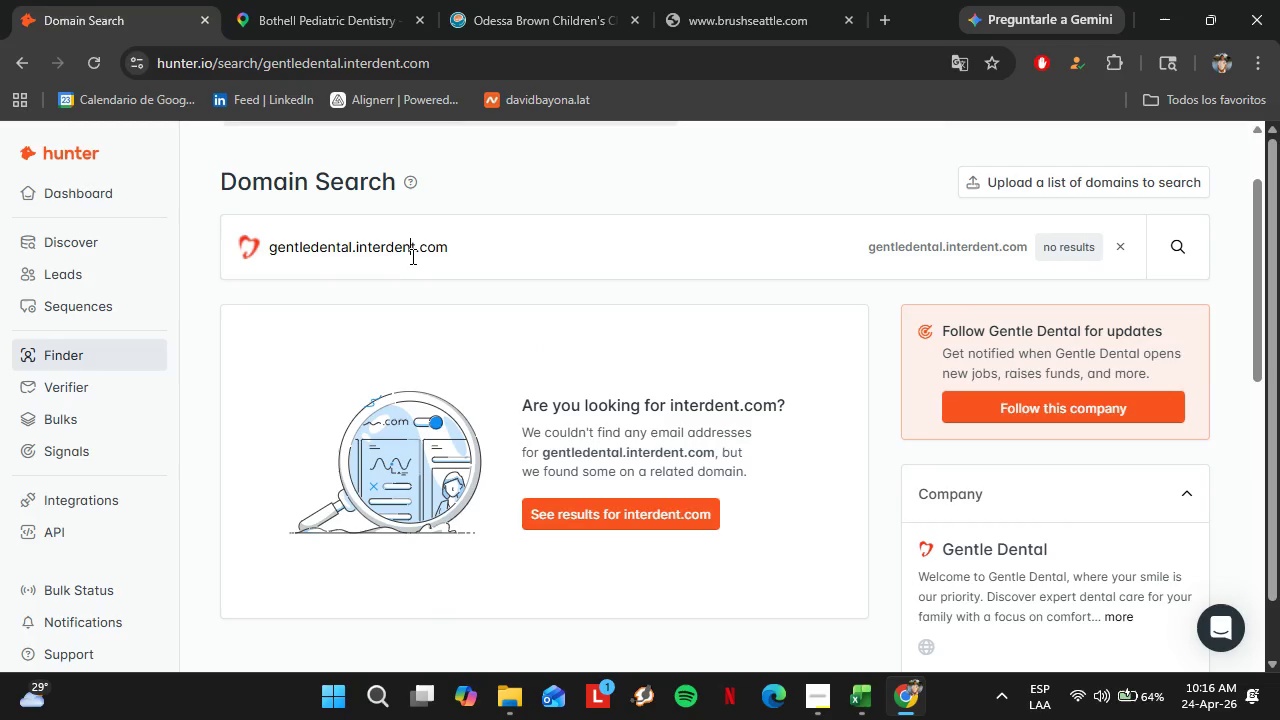 
double_click([409, 254])
 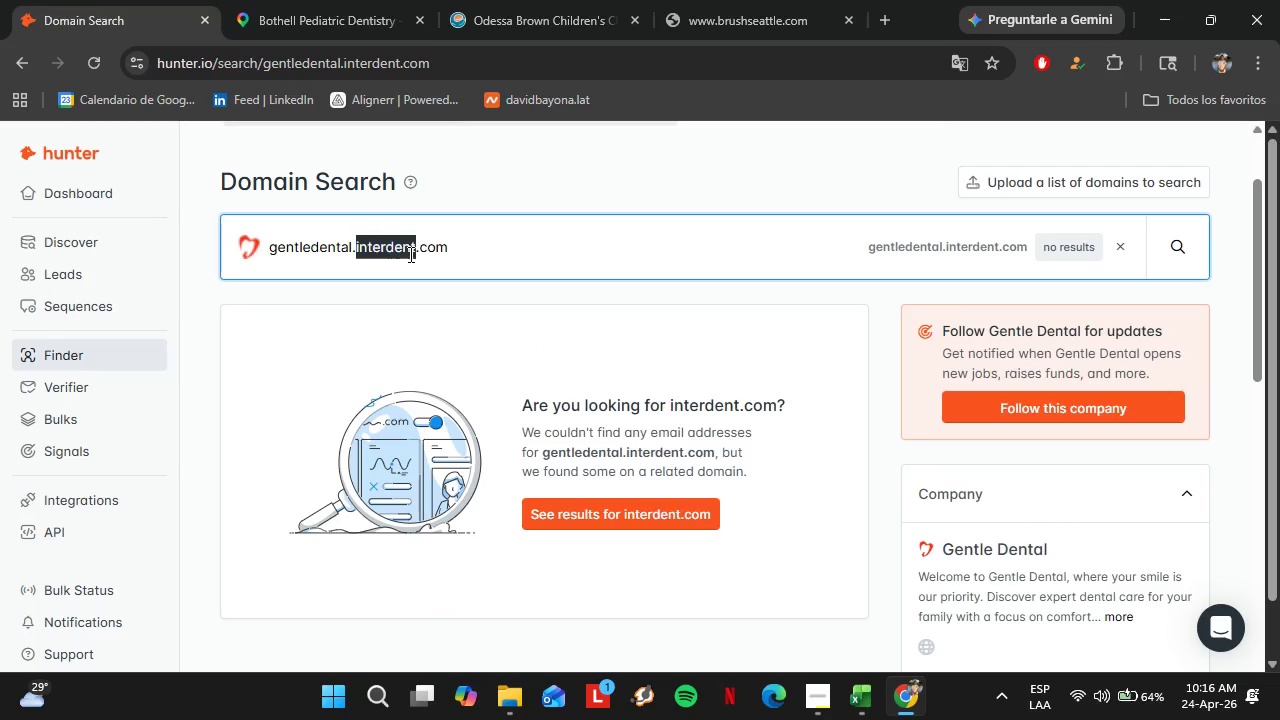 
triple_click([409, 254])
 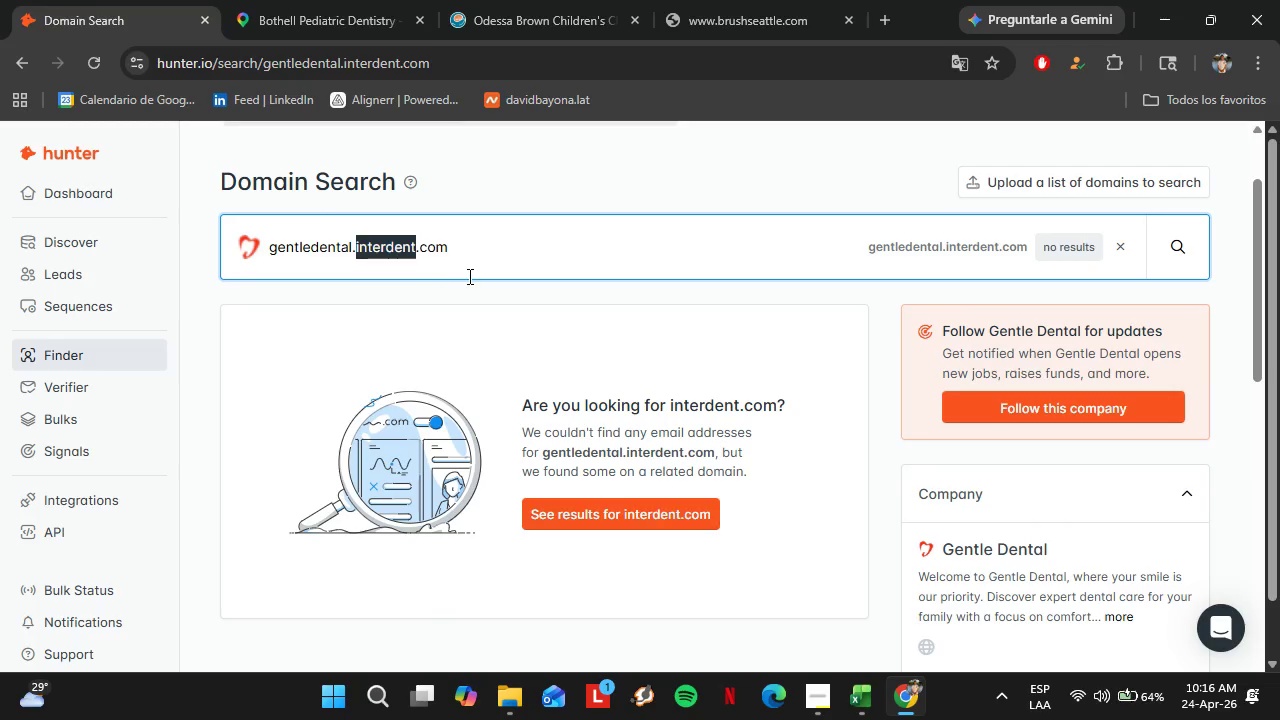 
left_click_drag(start_coordinate=[470, 264], to_coordinate=[235, 229])
 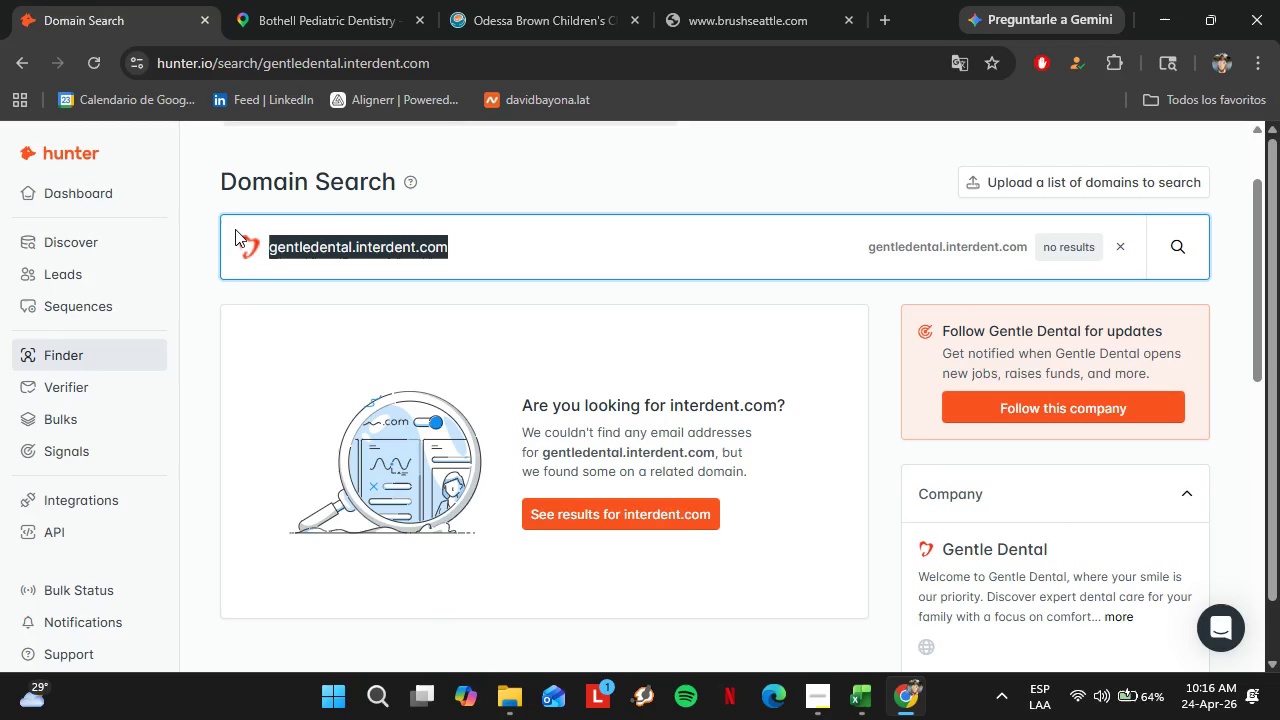 
key(Control+V)
 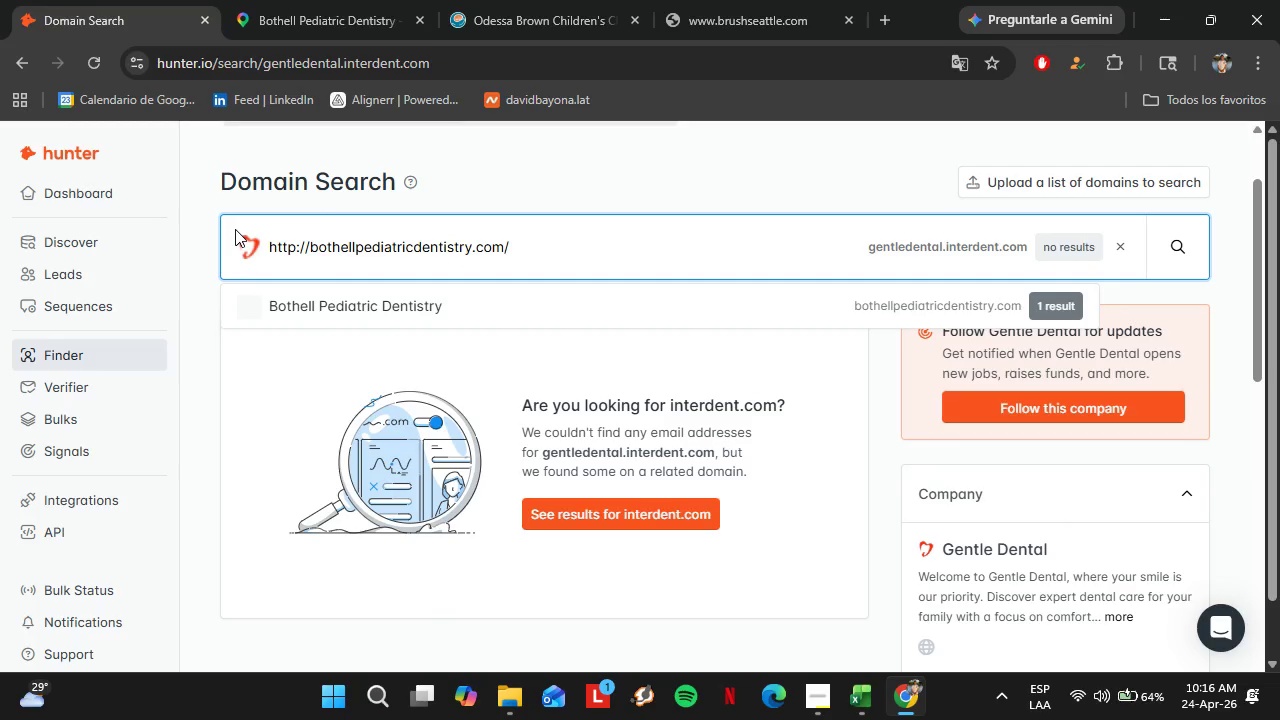 
key(Enter)
 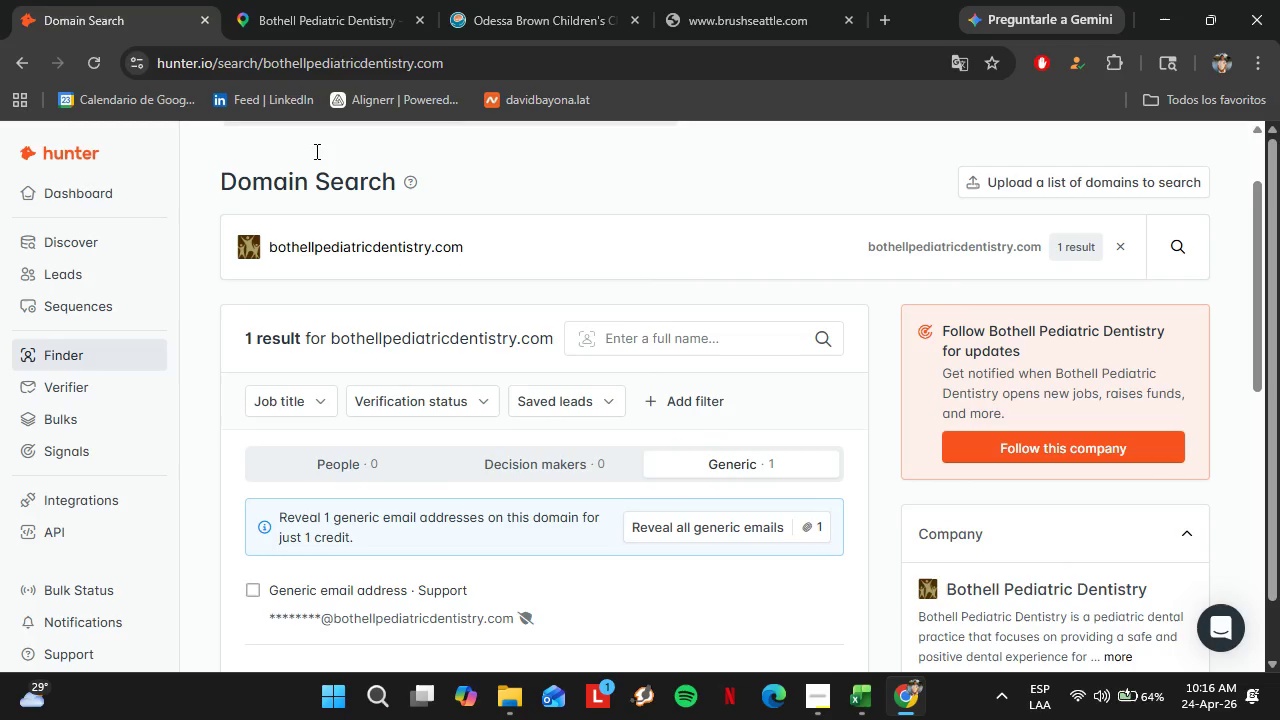 
left_click([332, 0])
 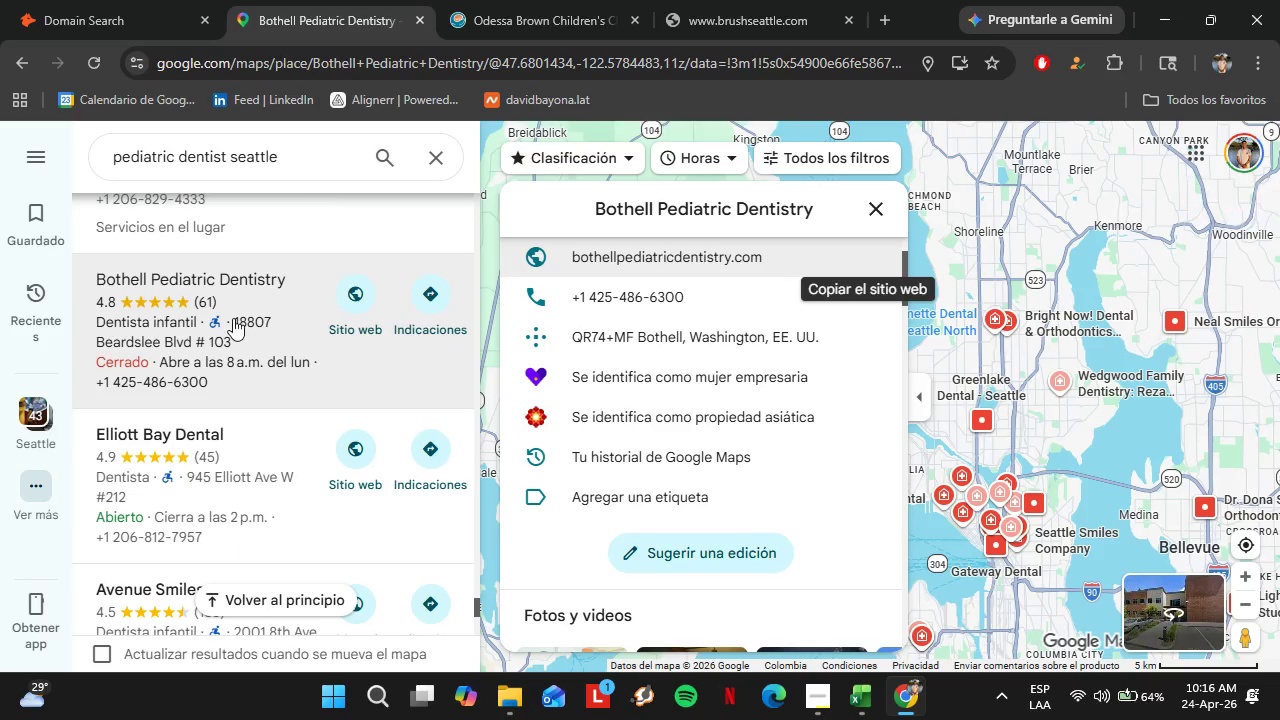 
scroll: coordinate [233, 319], scroll_direction: down, amount: 1.0
 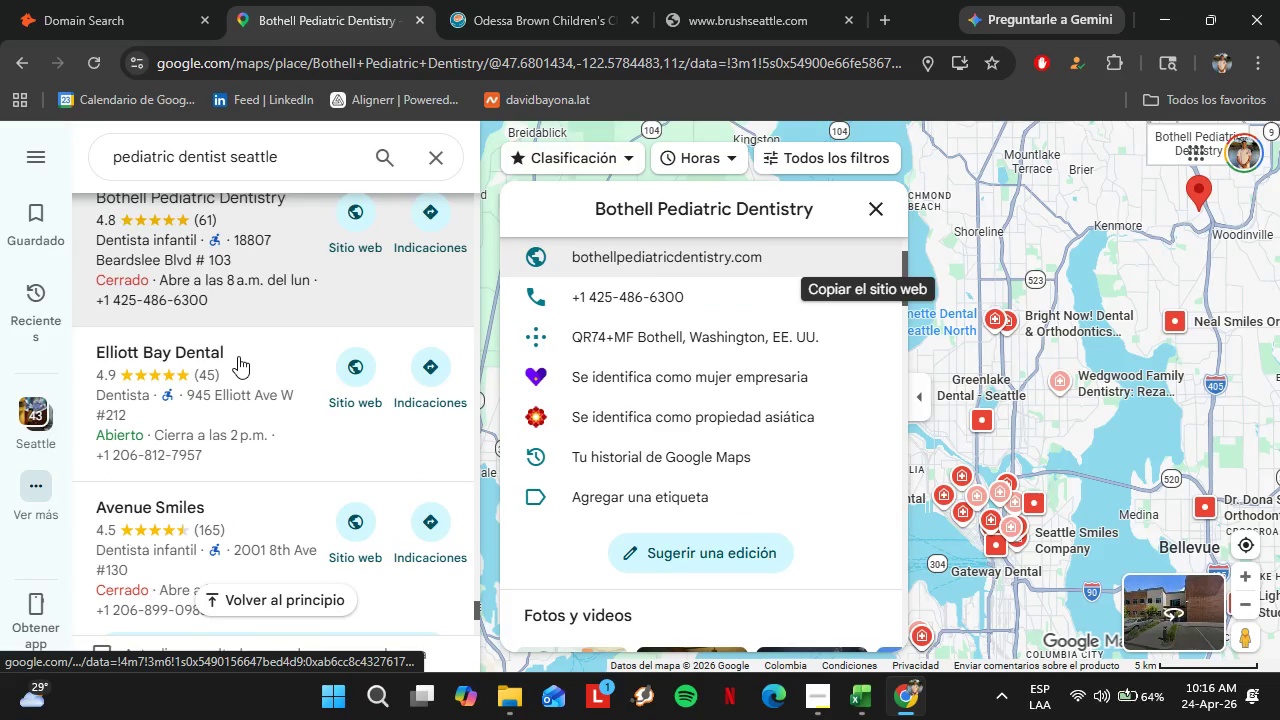 
left_click([226, 385])
 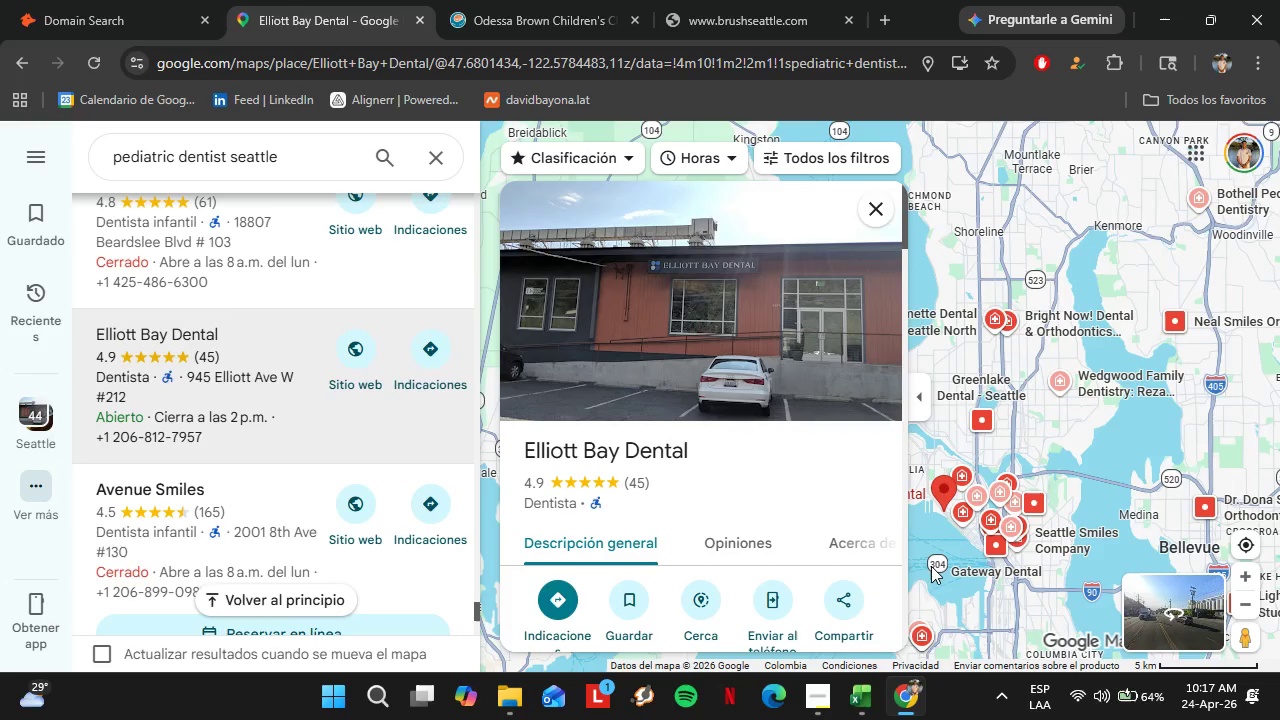 
wait(25.84)
 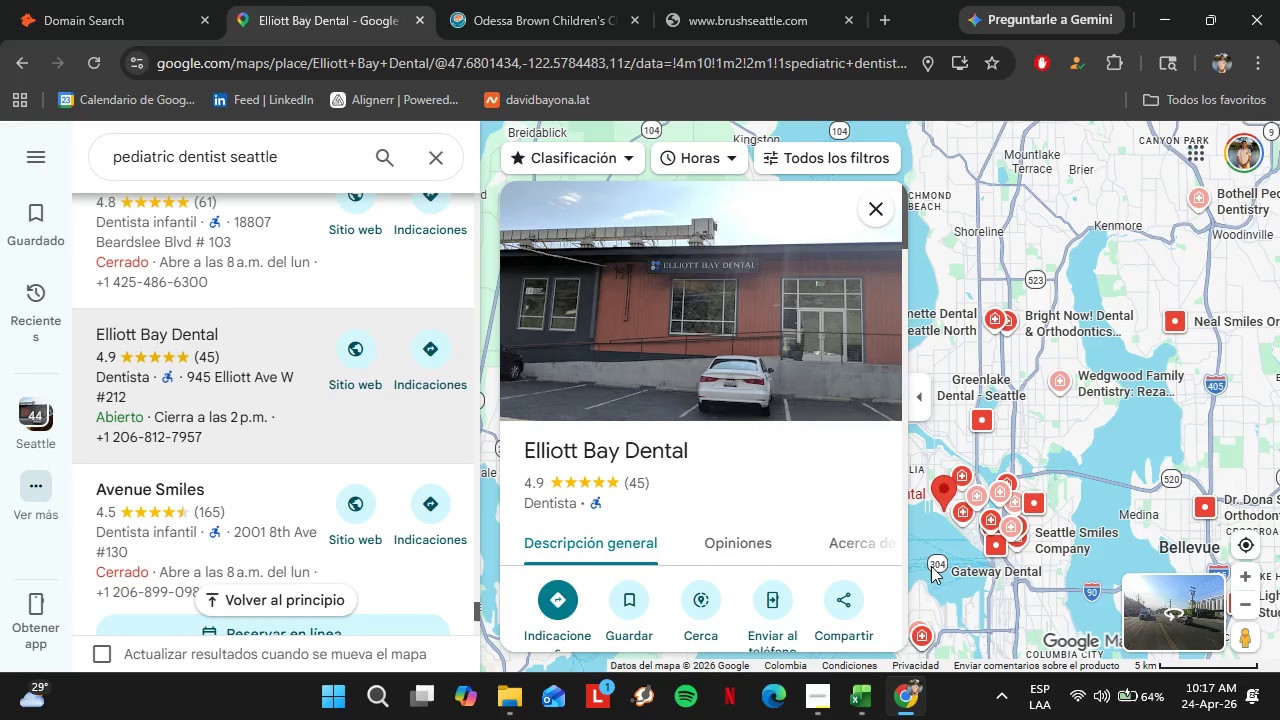 
scroll: coordinate [236, 430], scroll_direction: down, amount: 2.0
 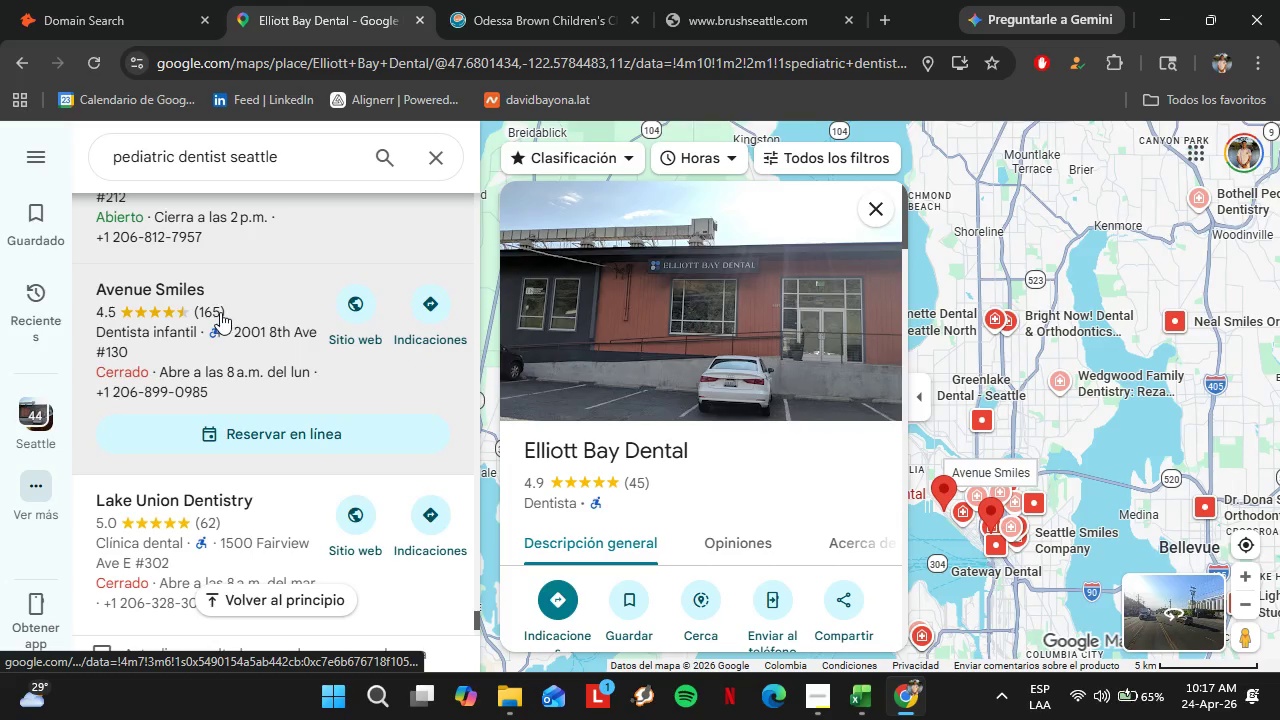 
left_click([220, 311])
 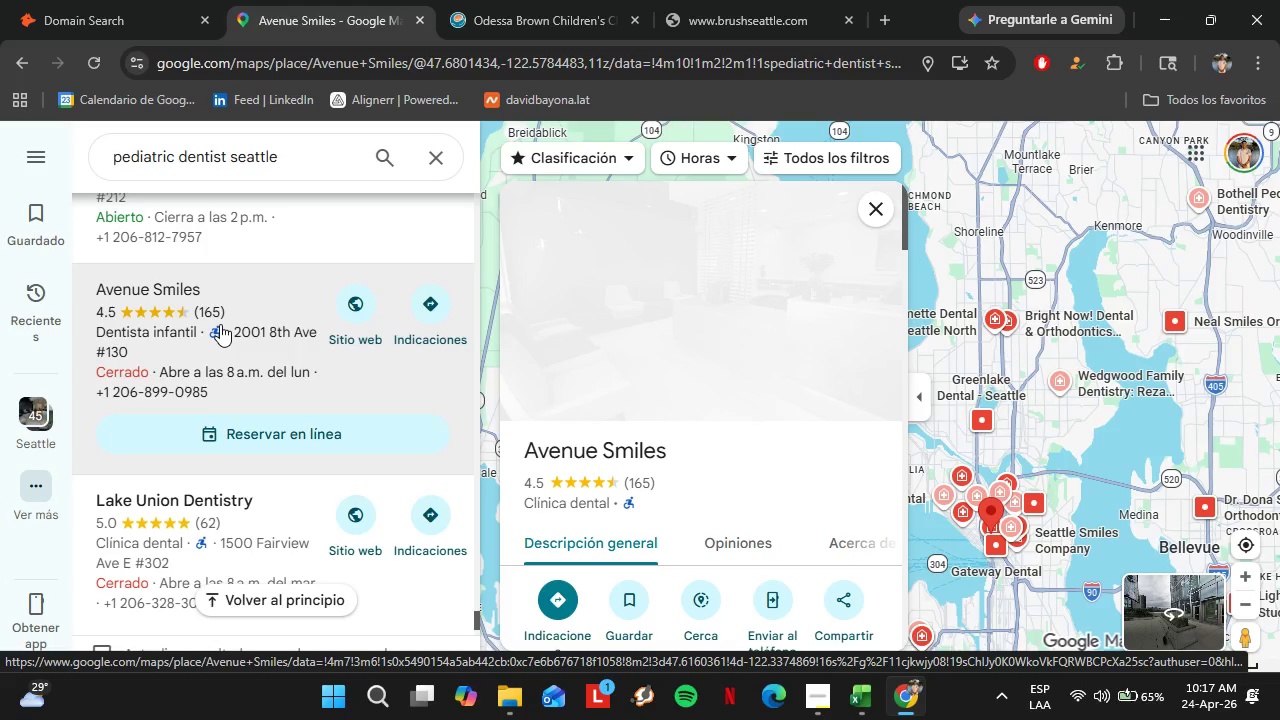 
scroll: coordinate [795, 455], scroll_direction: down, amount: 7.0
 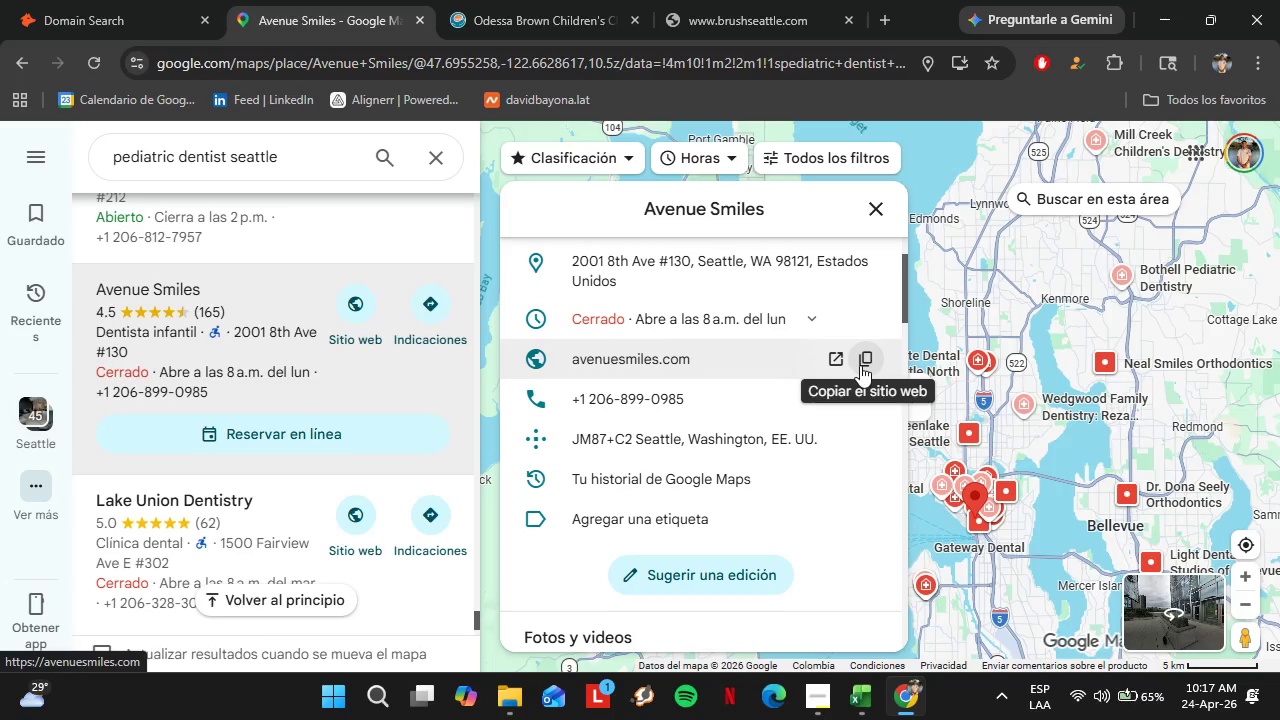 
left_click([860, 365])
 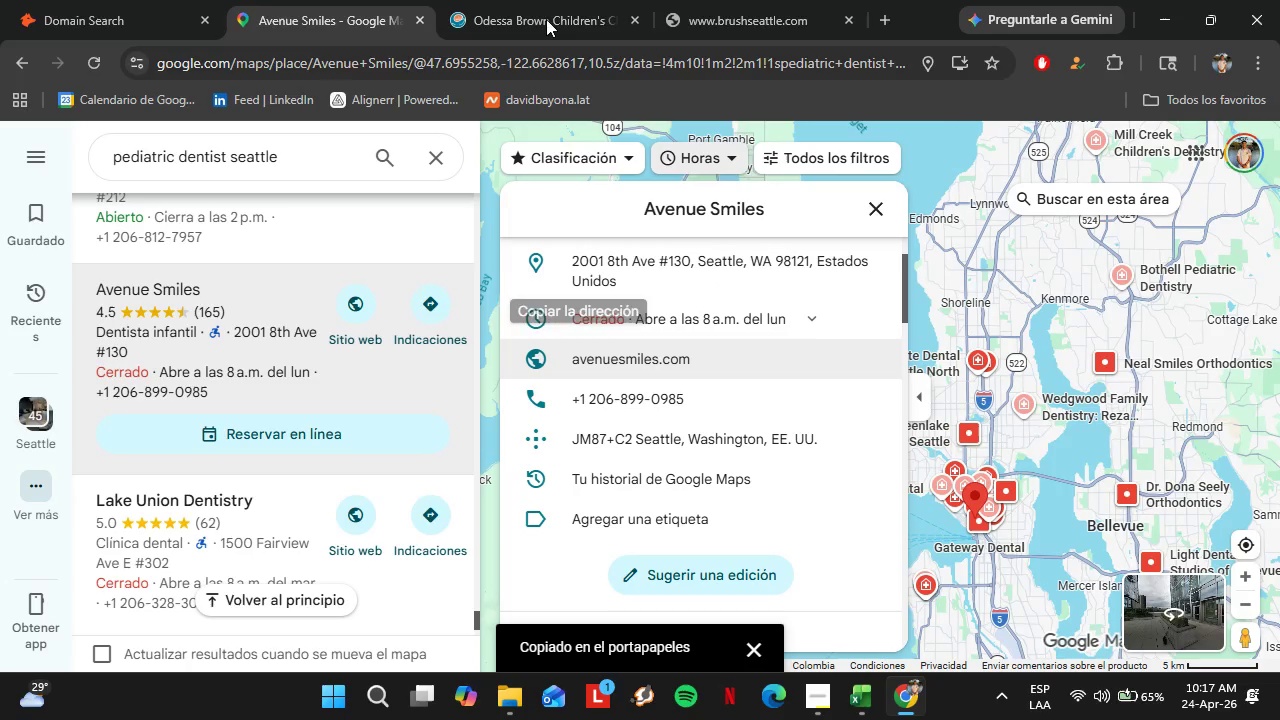 
left_click([101, 0])
 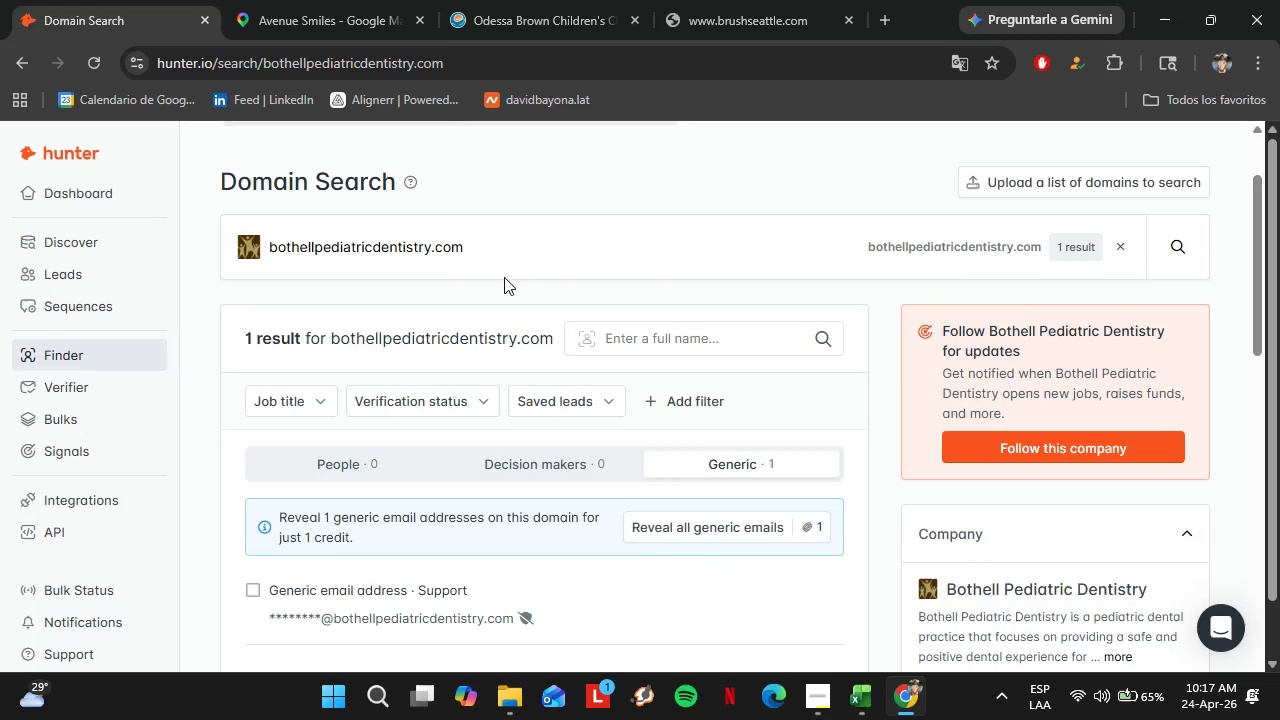 
left_click_drag(start_coordinate=[520, 260], to_coordinate=[185, 270])
 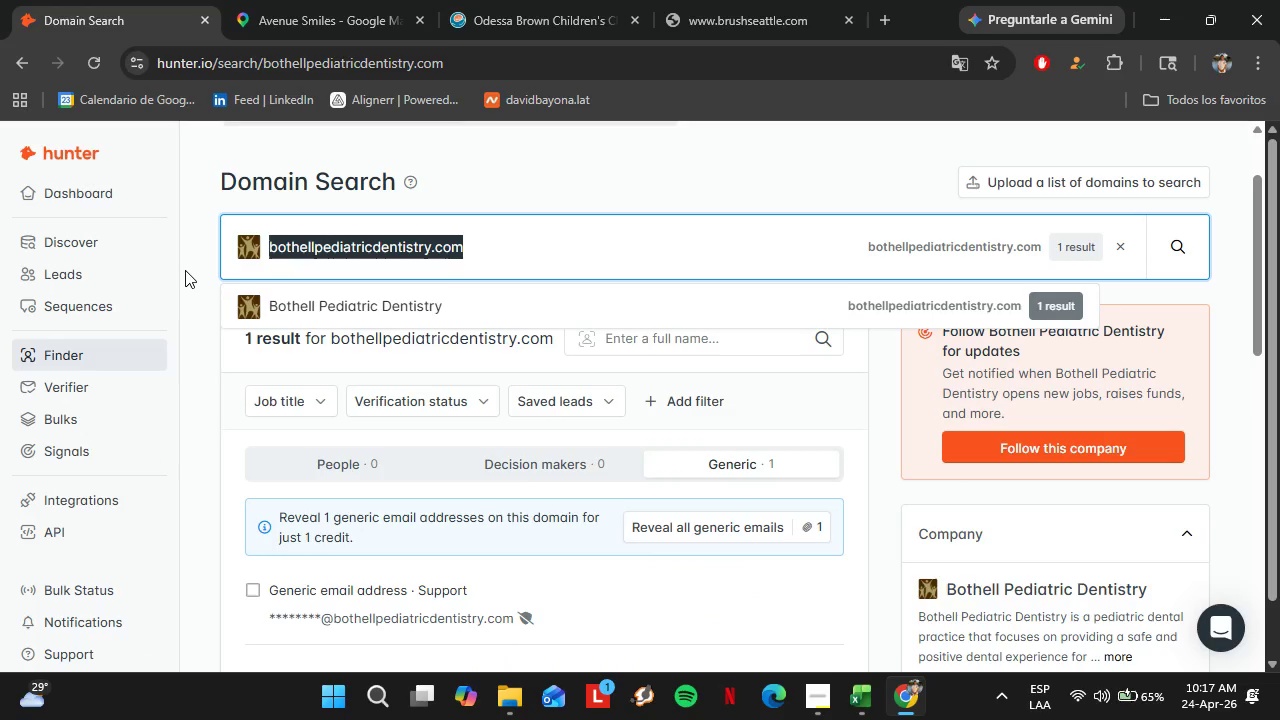 
key(Control+V)
 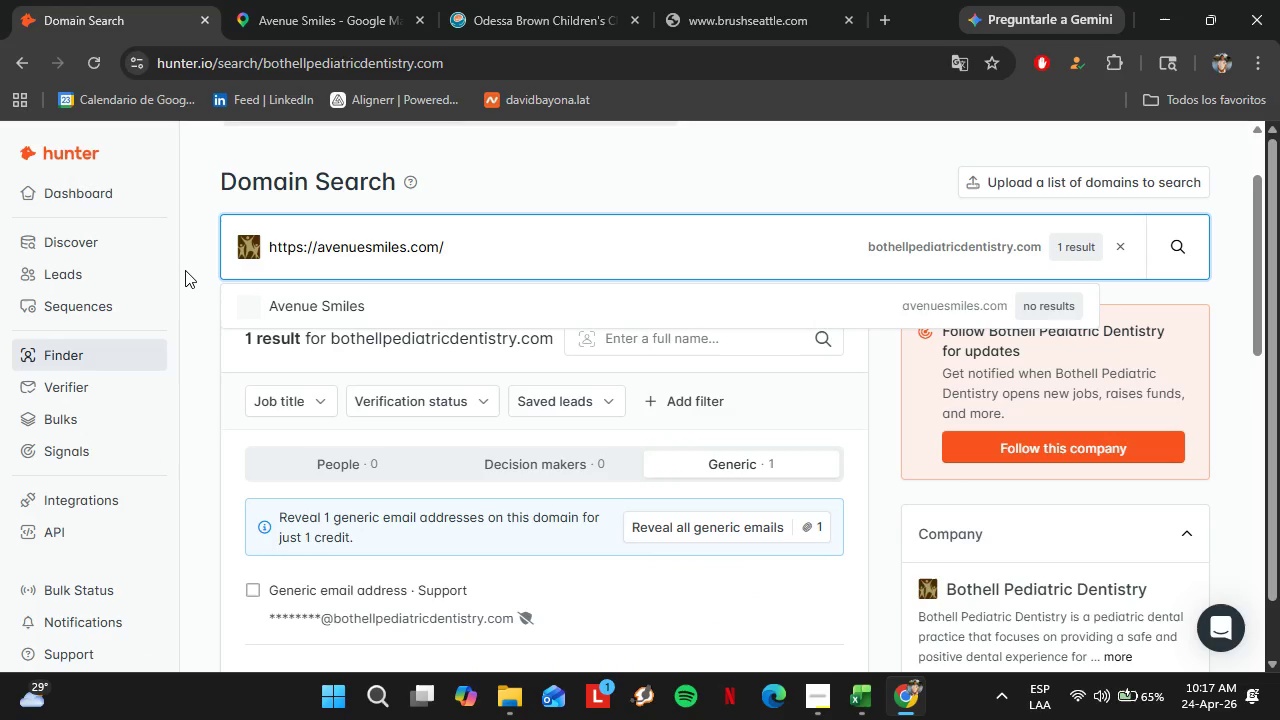 
key(Enter)
 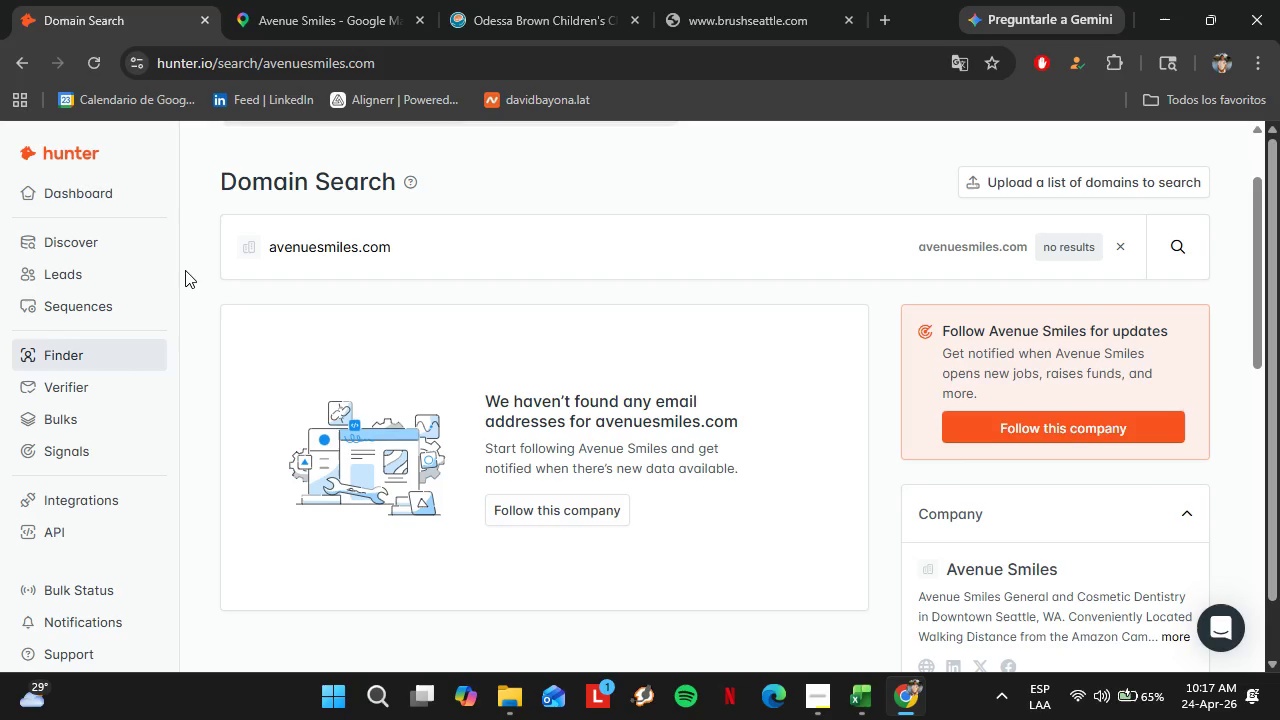 
wait(7.67)
 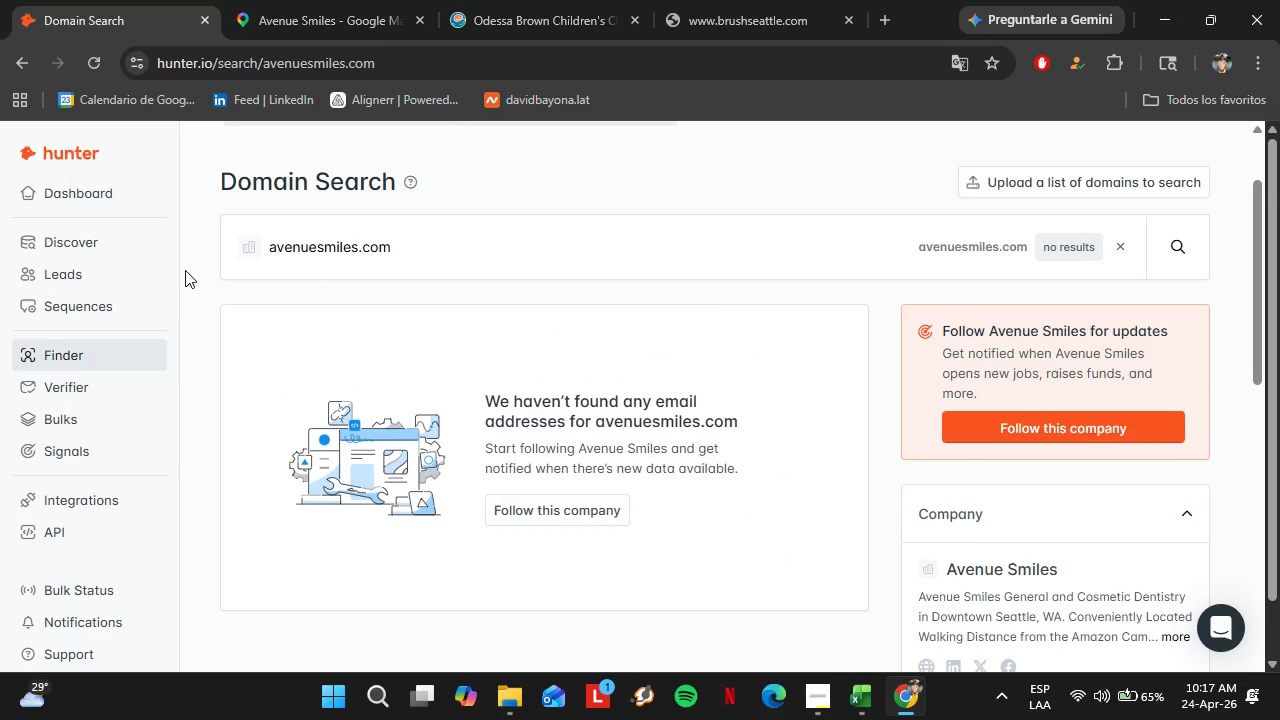 
left_click([271, 0])
 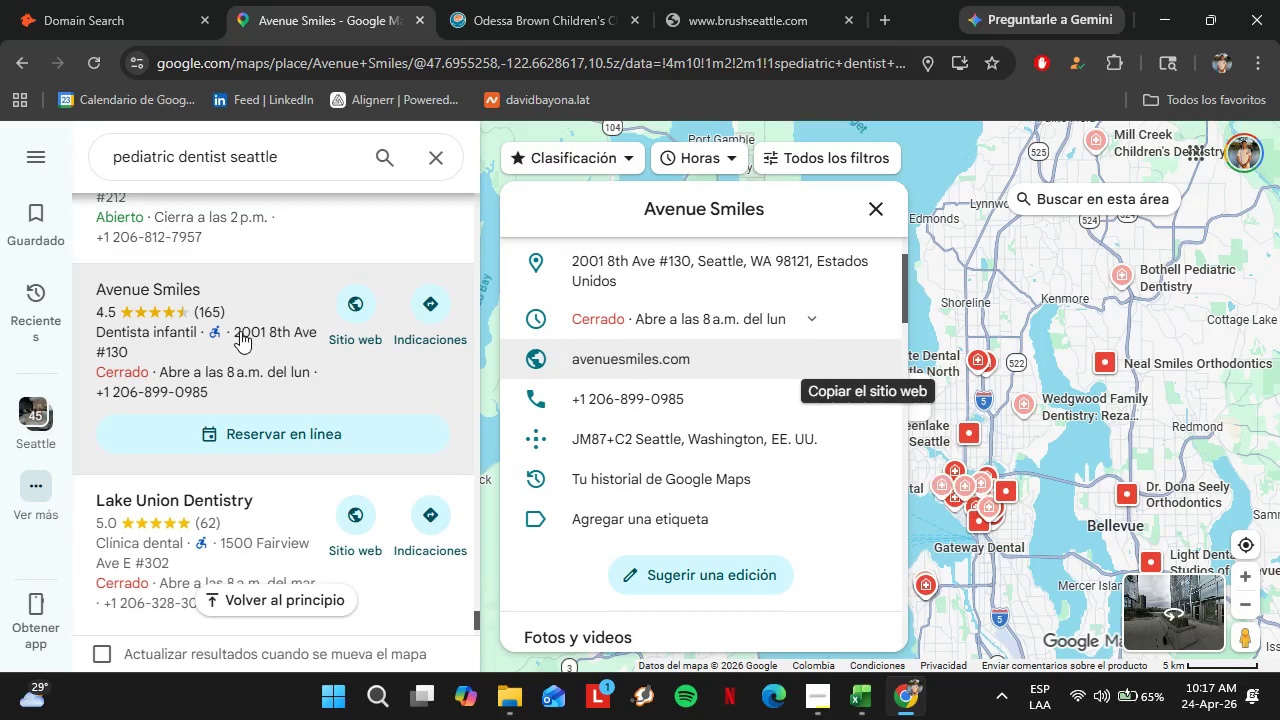 
scroll: coordinate [237, 328], scroll_direction: down, amount: 4.0
 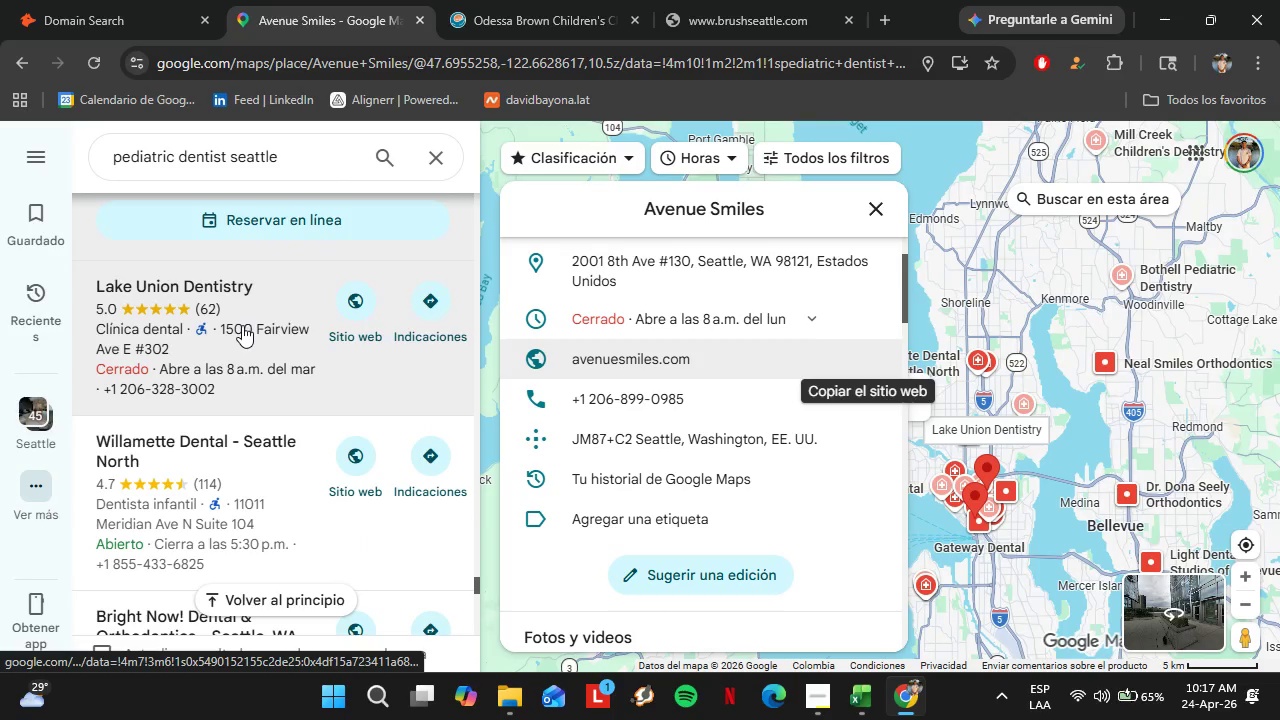 
left_click([242, 325])
 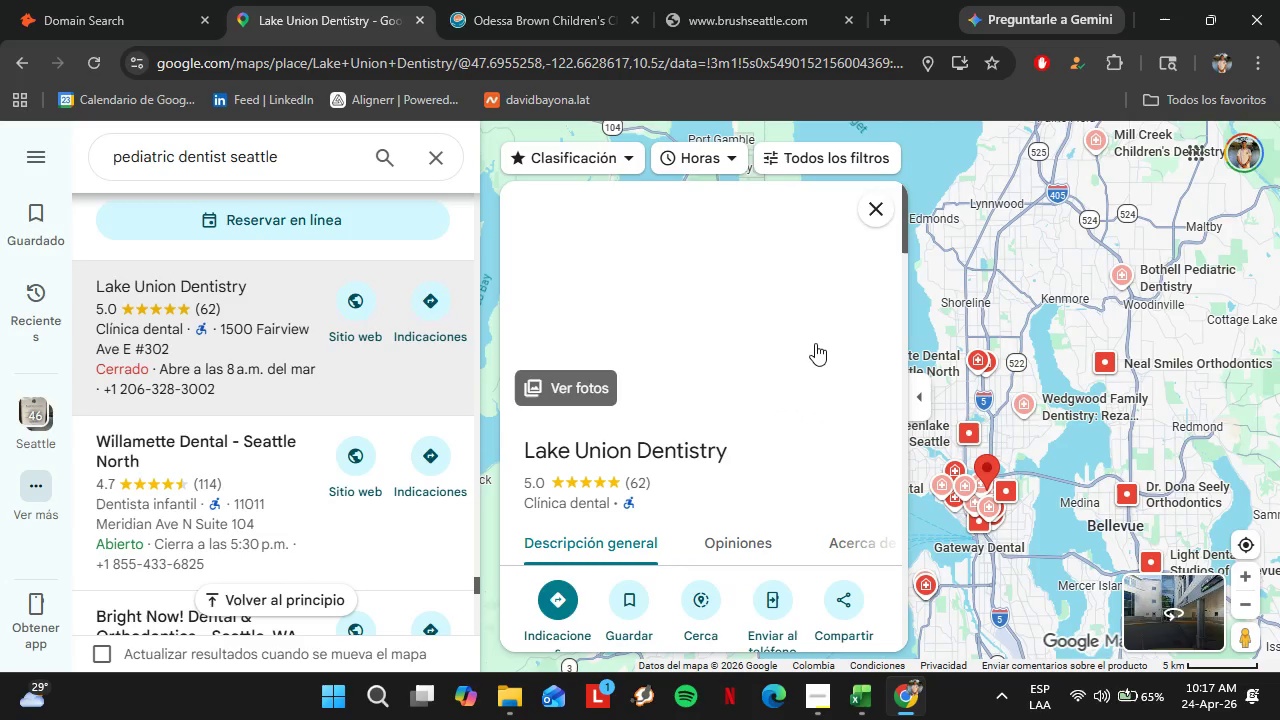 
scroll: coordinate [808, 360], scroll_direction: down, amount: 5.0
 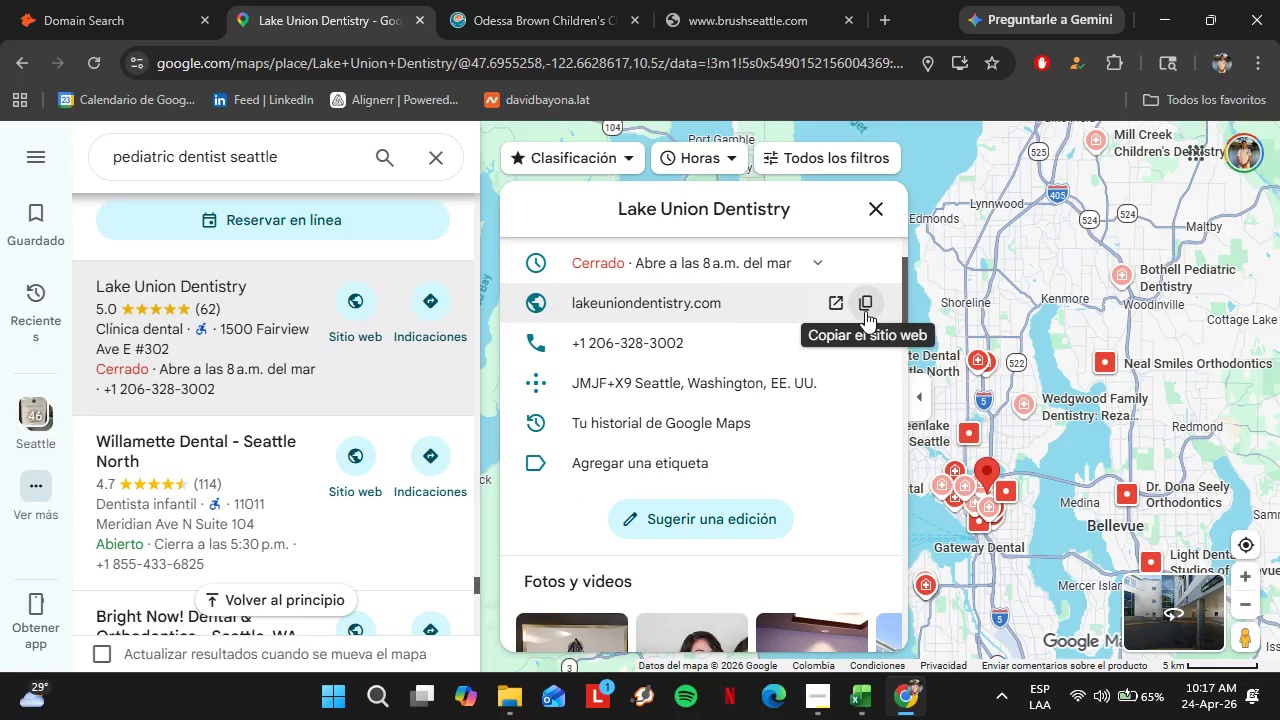 
left_click([866, 310])
 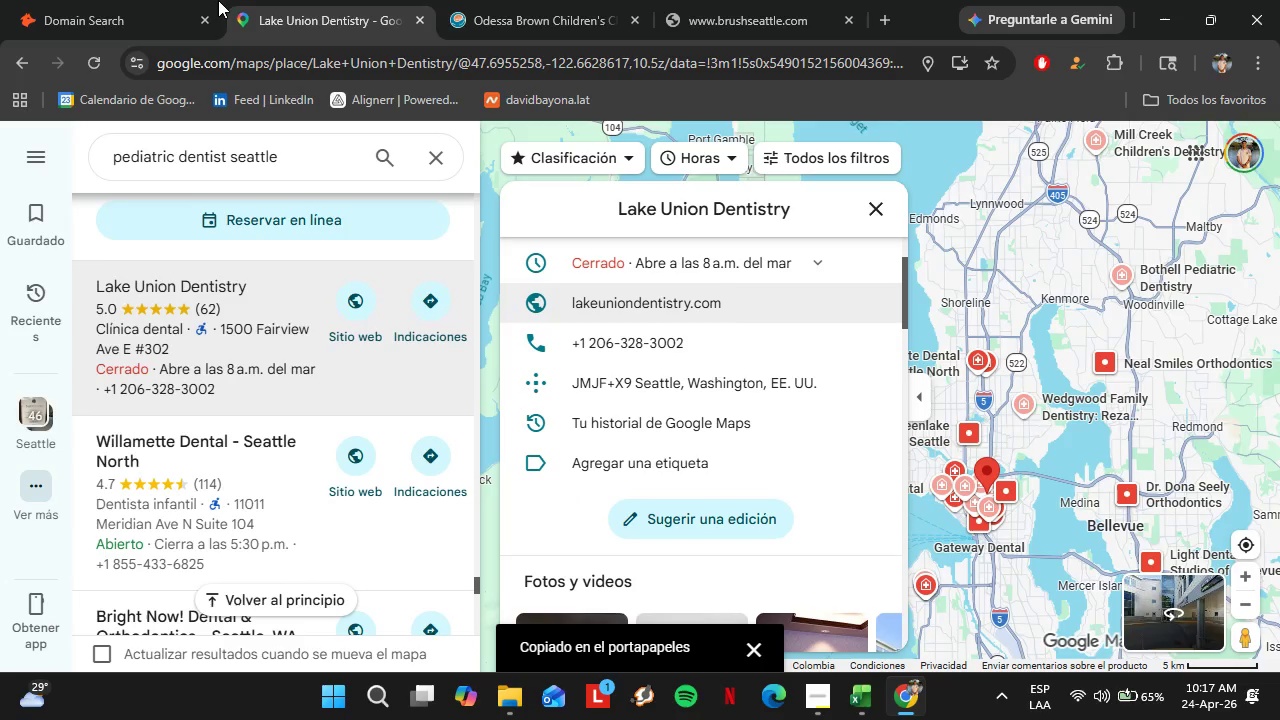 
left_click([173, 0])
 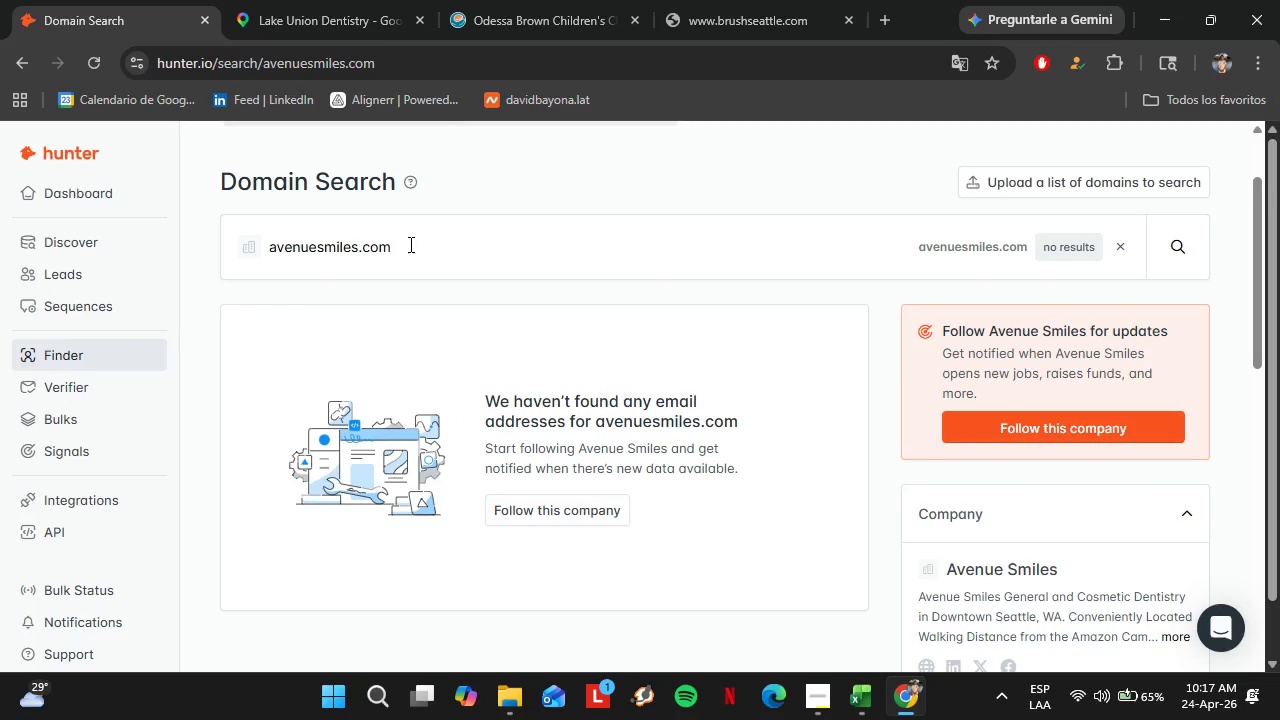 
left_click_drag(start_coordinate=[414, 243], to_coordinate=[240, 230])
 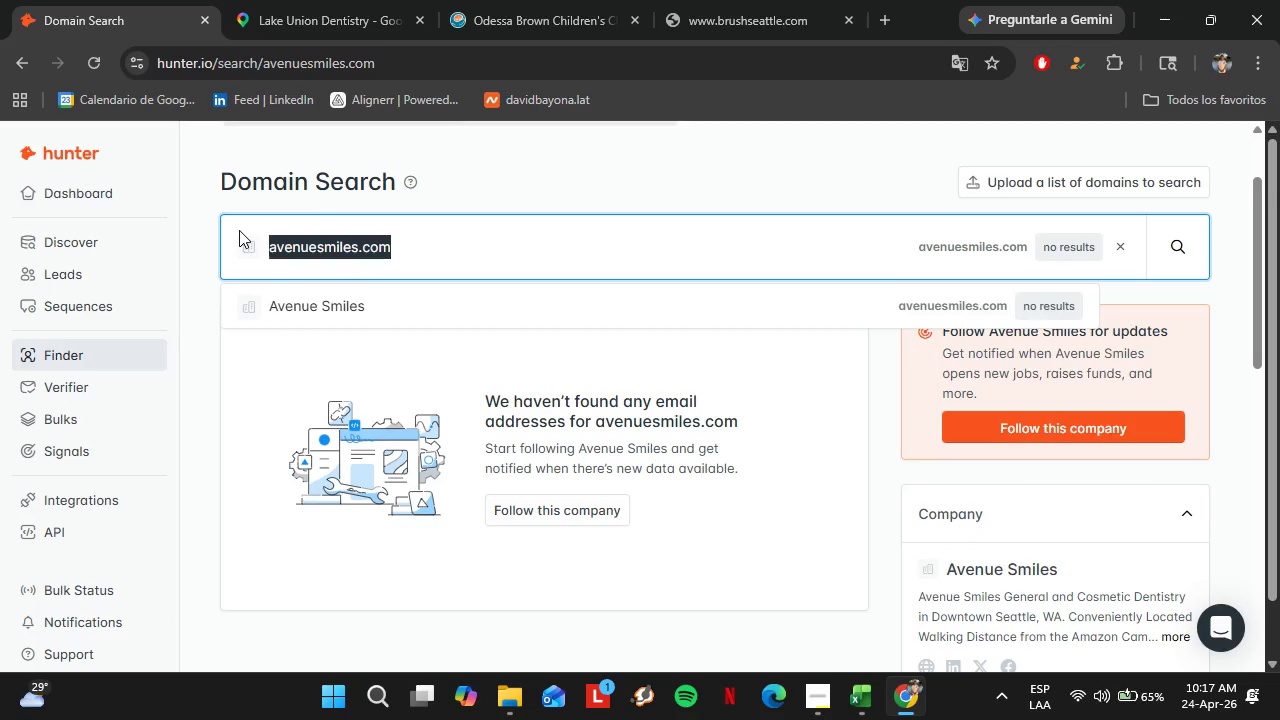 
key(Control+ControlLeft)
 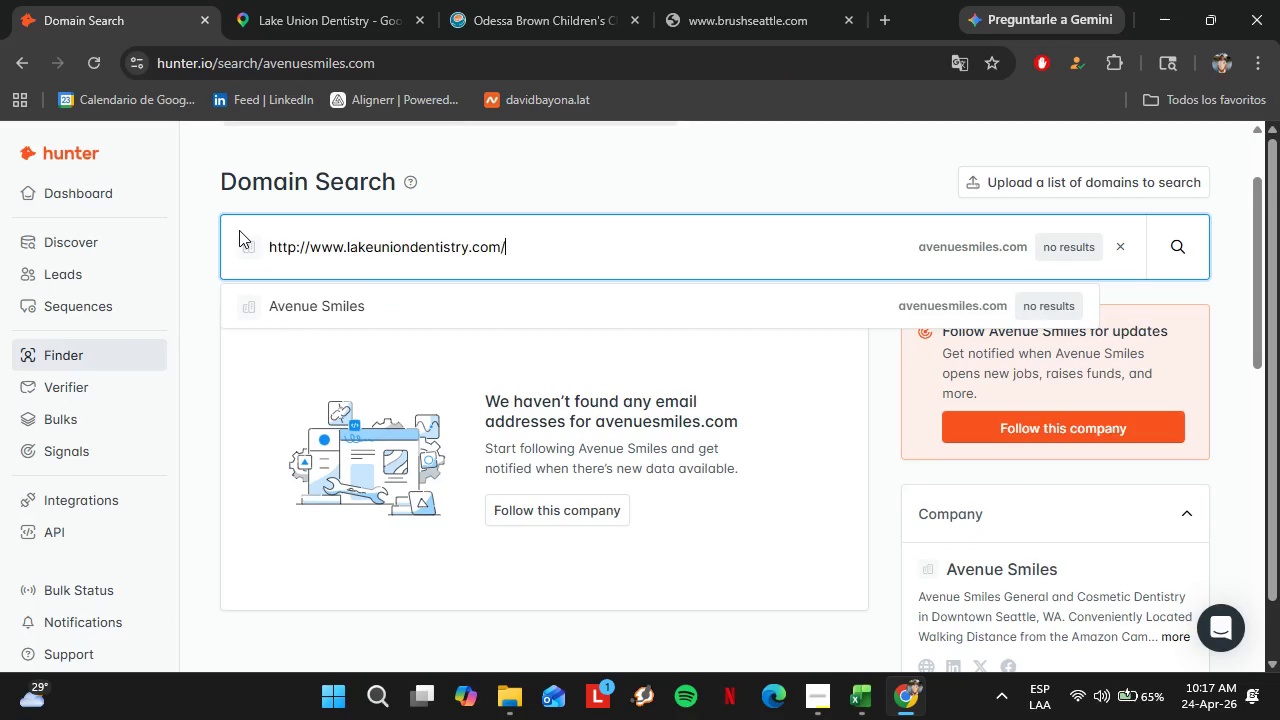 
key(Control+V)
 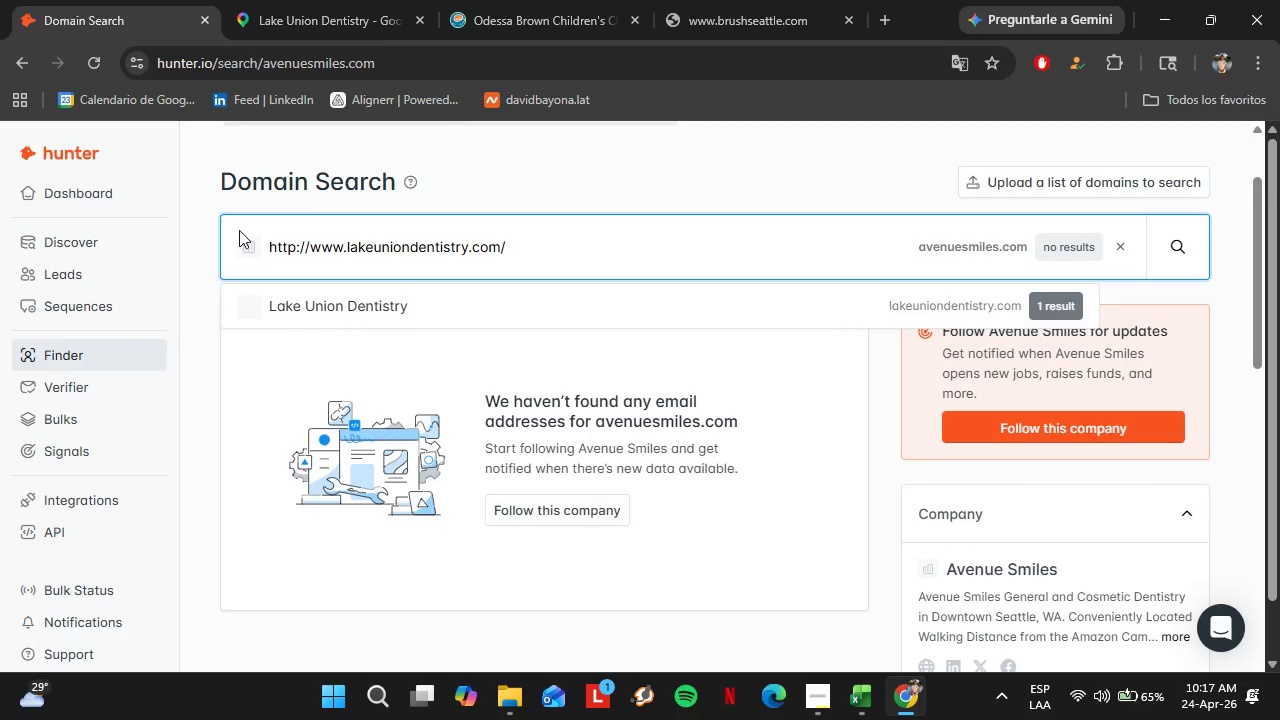 
key(Enter)
 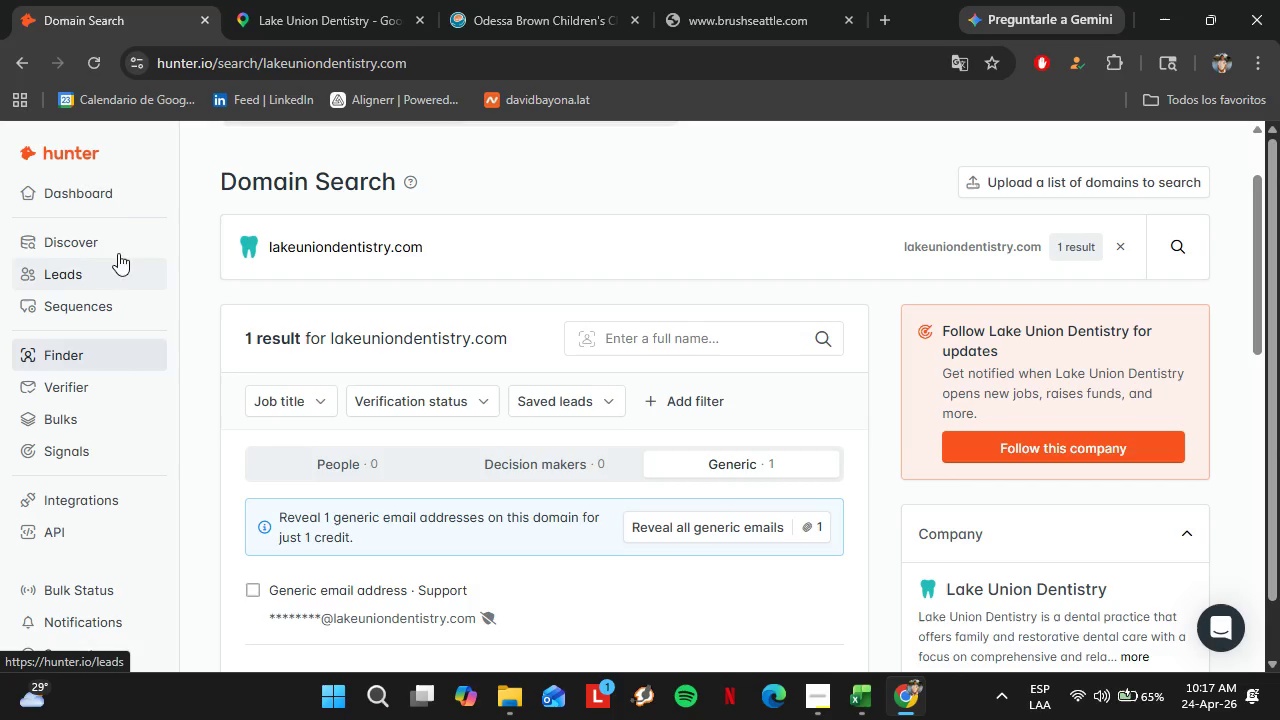 
wait(7.09)
 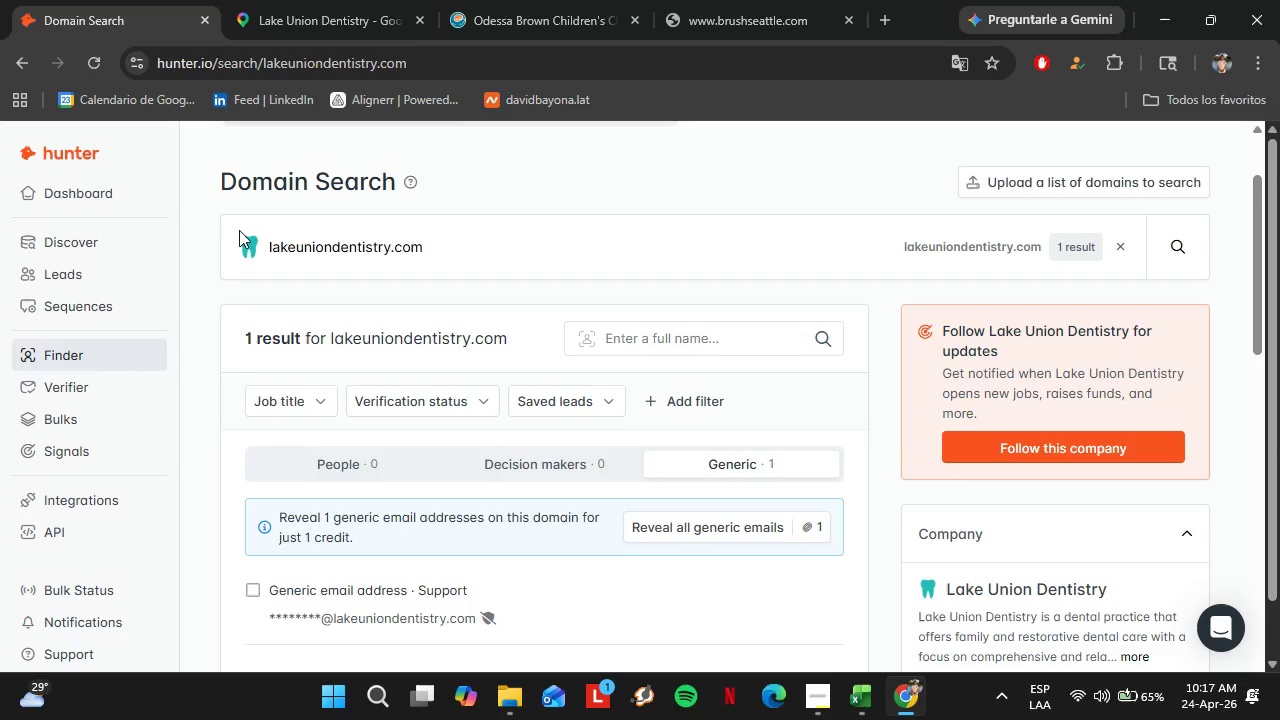 
scroll: coordinate [223, 307], scroll_direction: down, amount: 1.0
 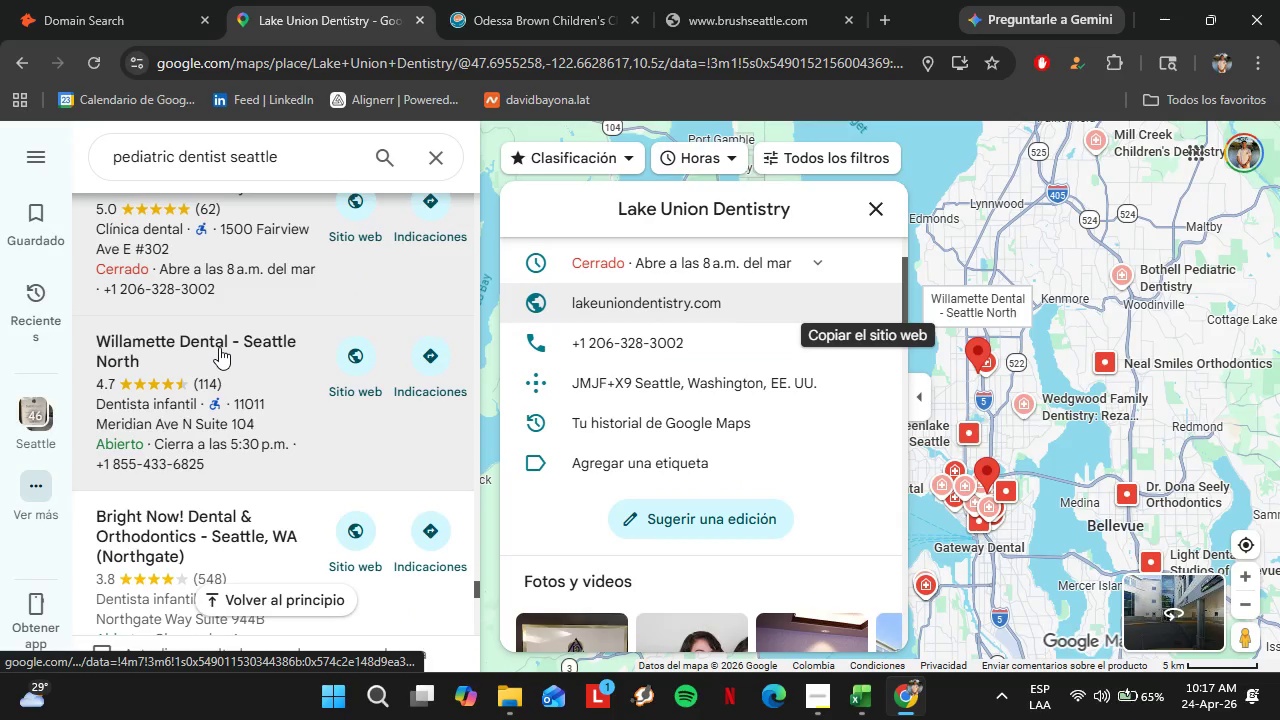 
left_click([219, 347])
 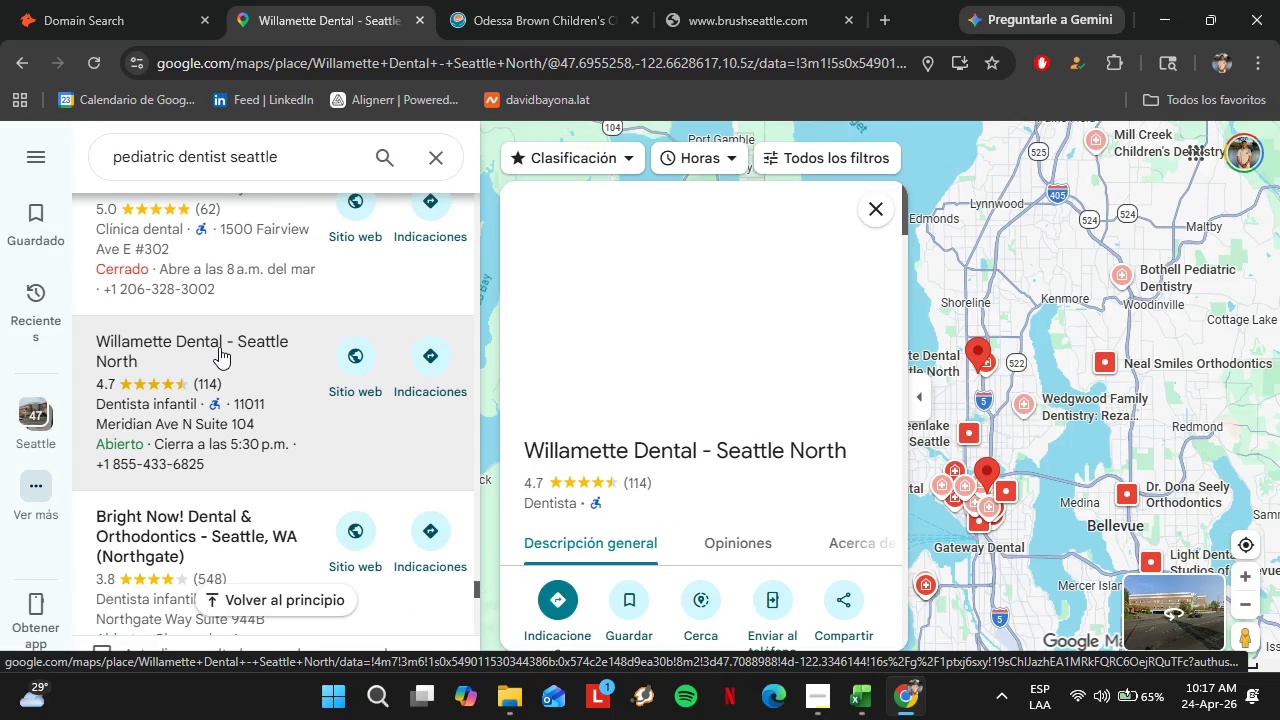 
scroll: coordinate [810, 444], scroll_direction: down, amount: 4.0
 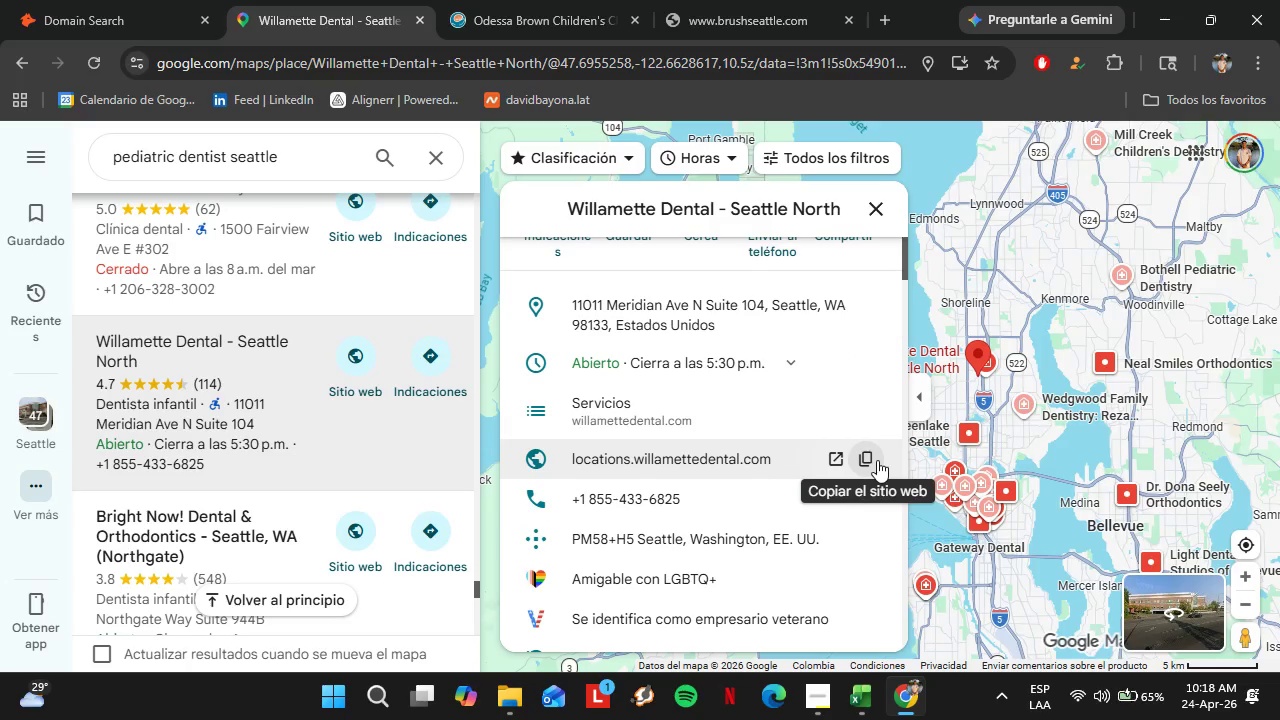 
left_click([867, 461])
 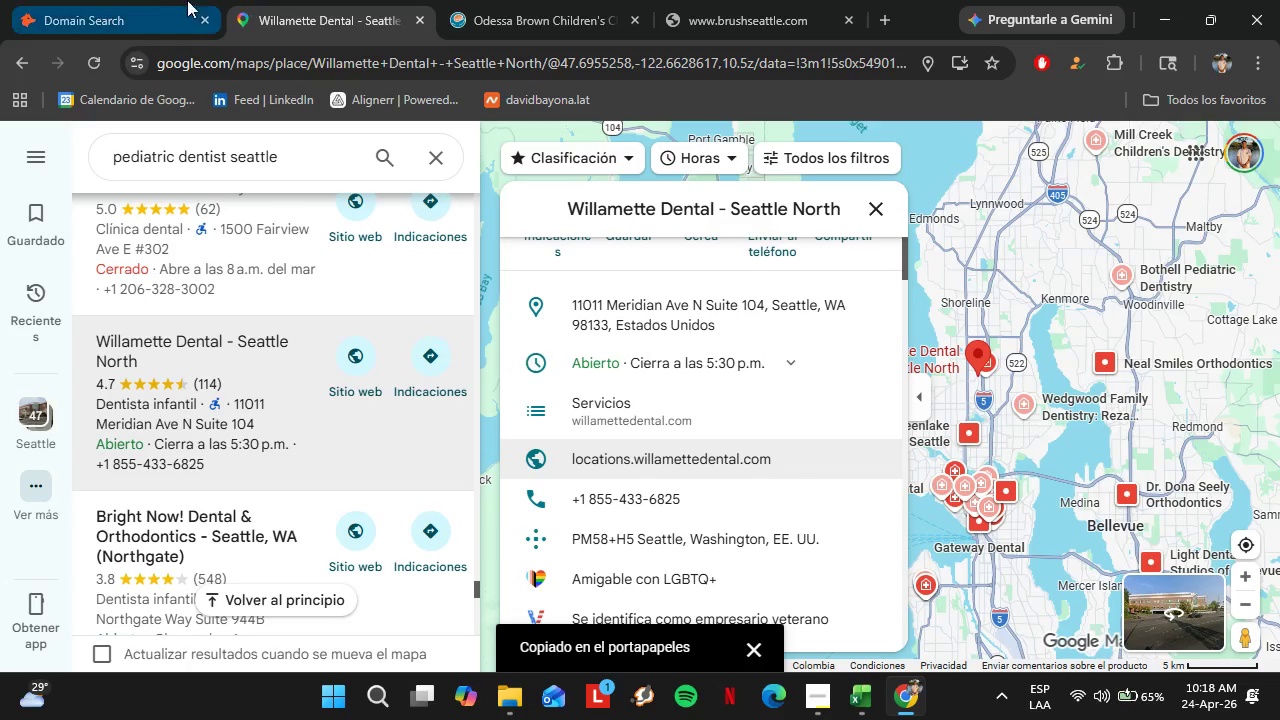 
left_click([145, 0])
 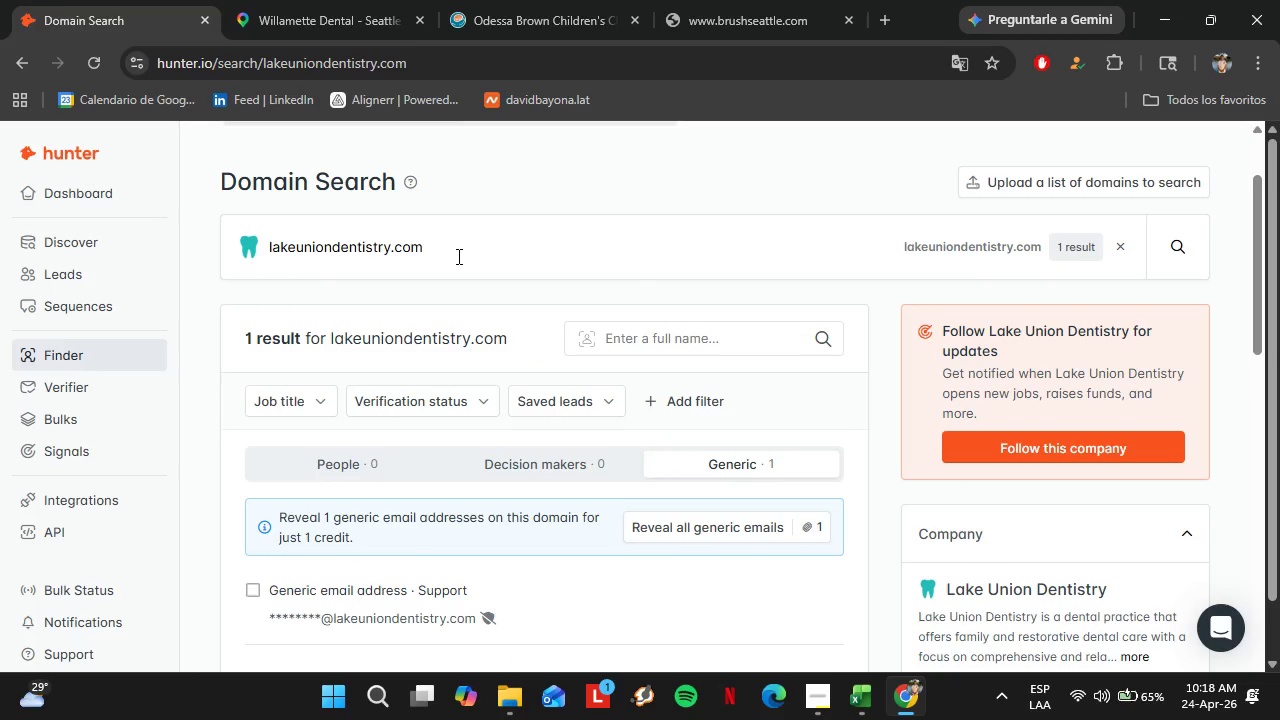 
left_click_drag(start_coordinate=[457, 255], to_coordinate=[183, 209])
 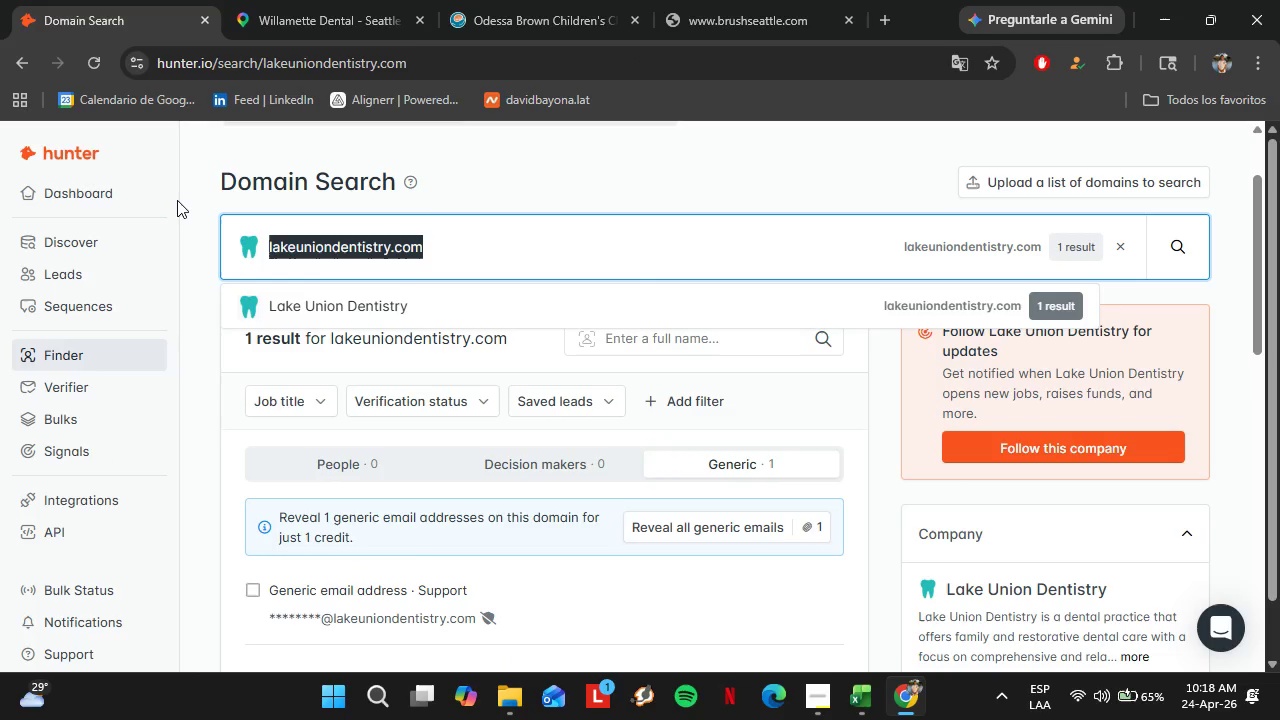 
key(Control+ControlLeft)
 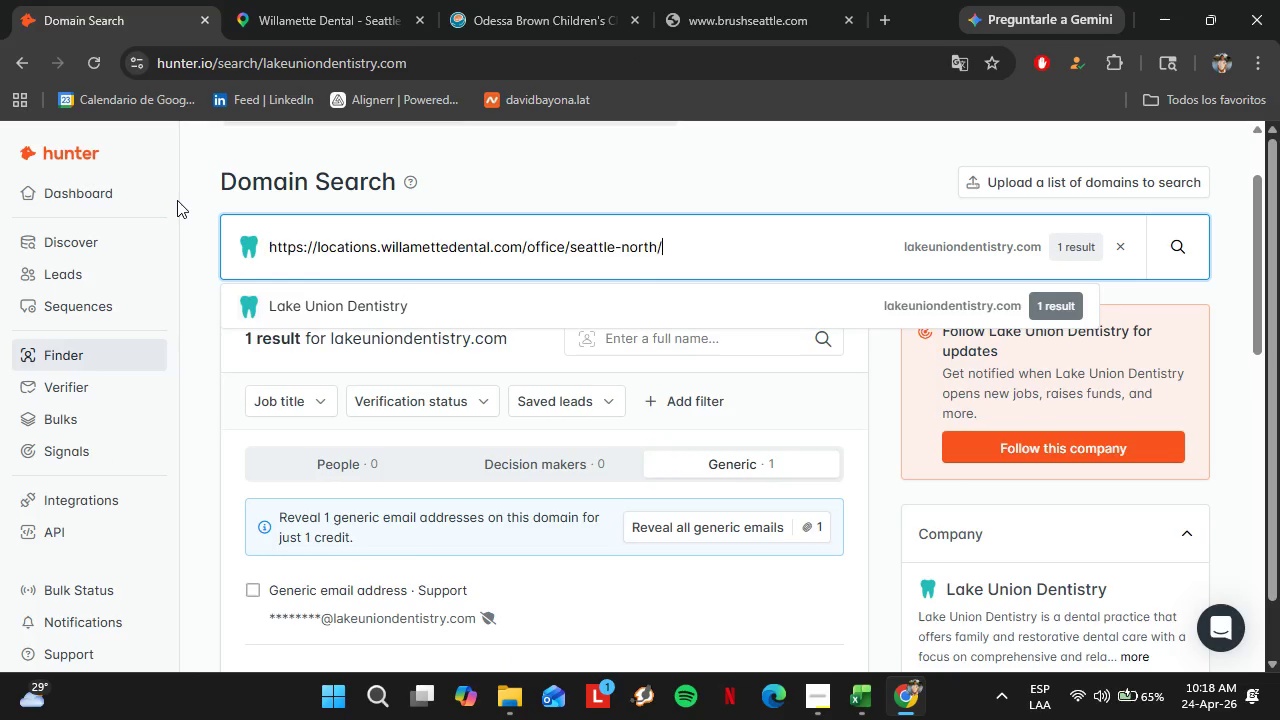 
key(Control+V)
 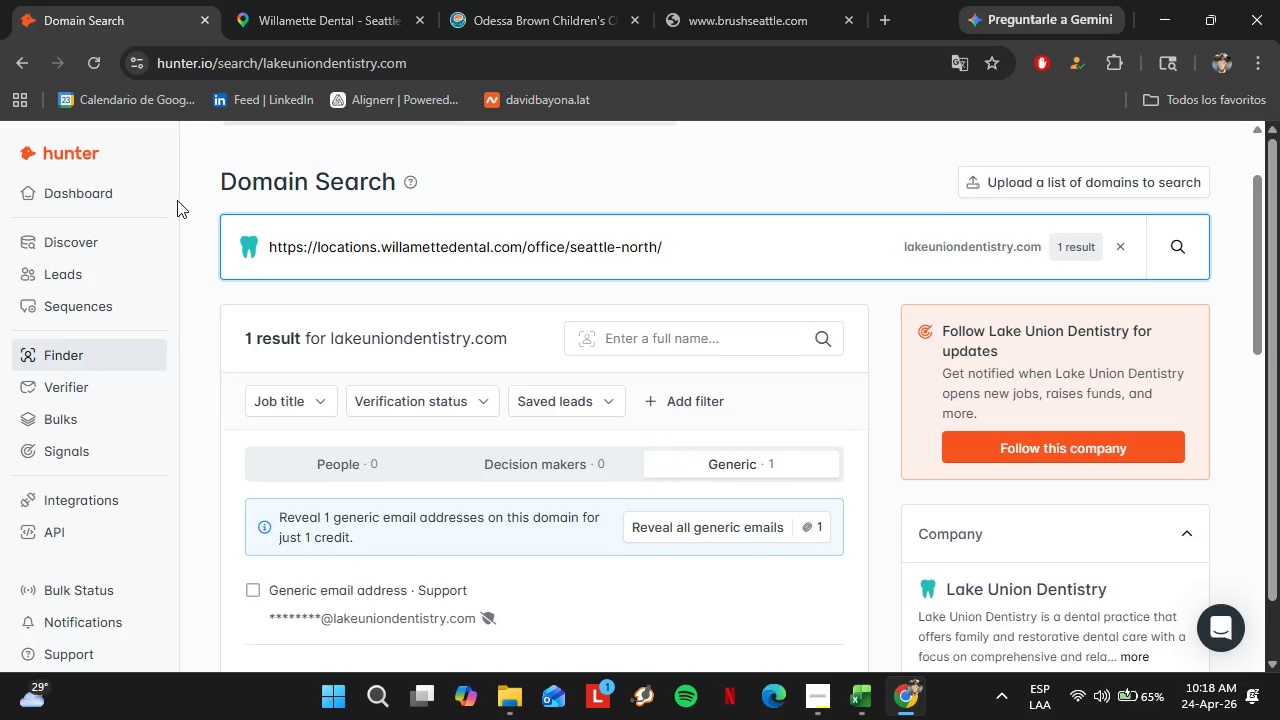 
key(Enter)
 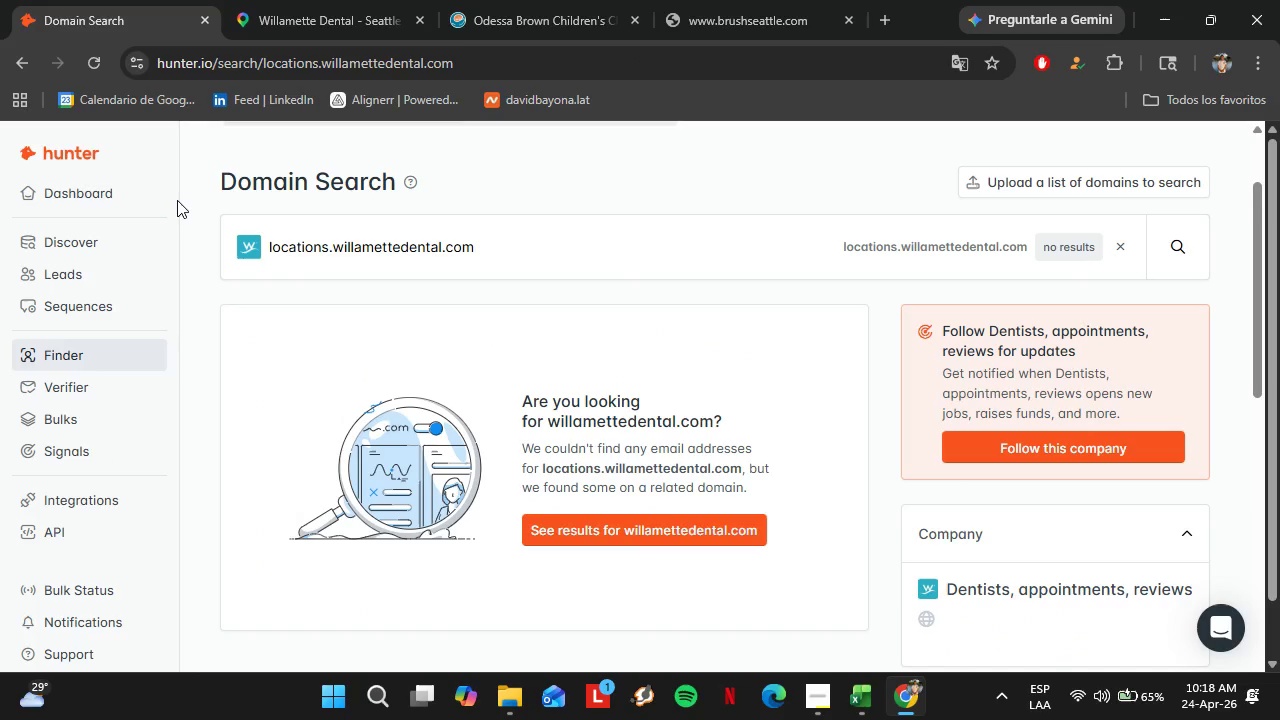 
wait(5.39)
 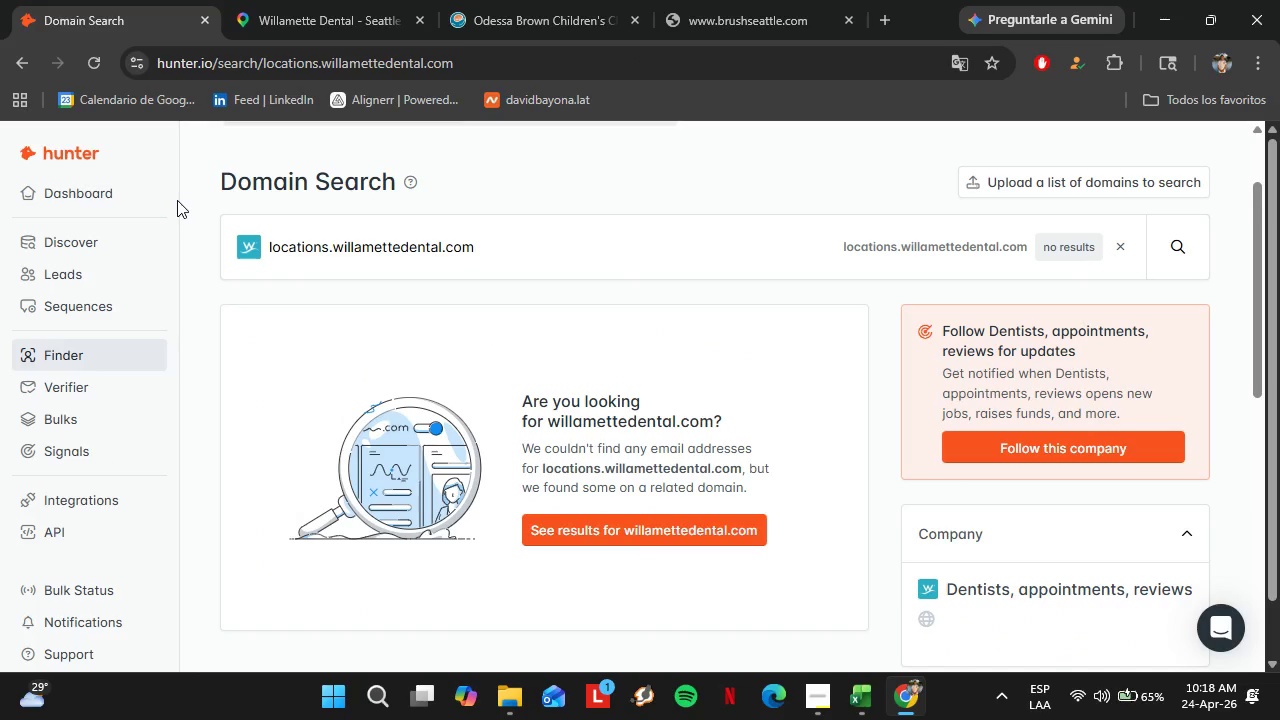 
left_click([246, 0])
 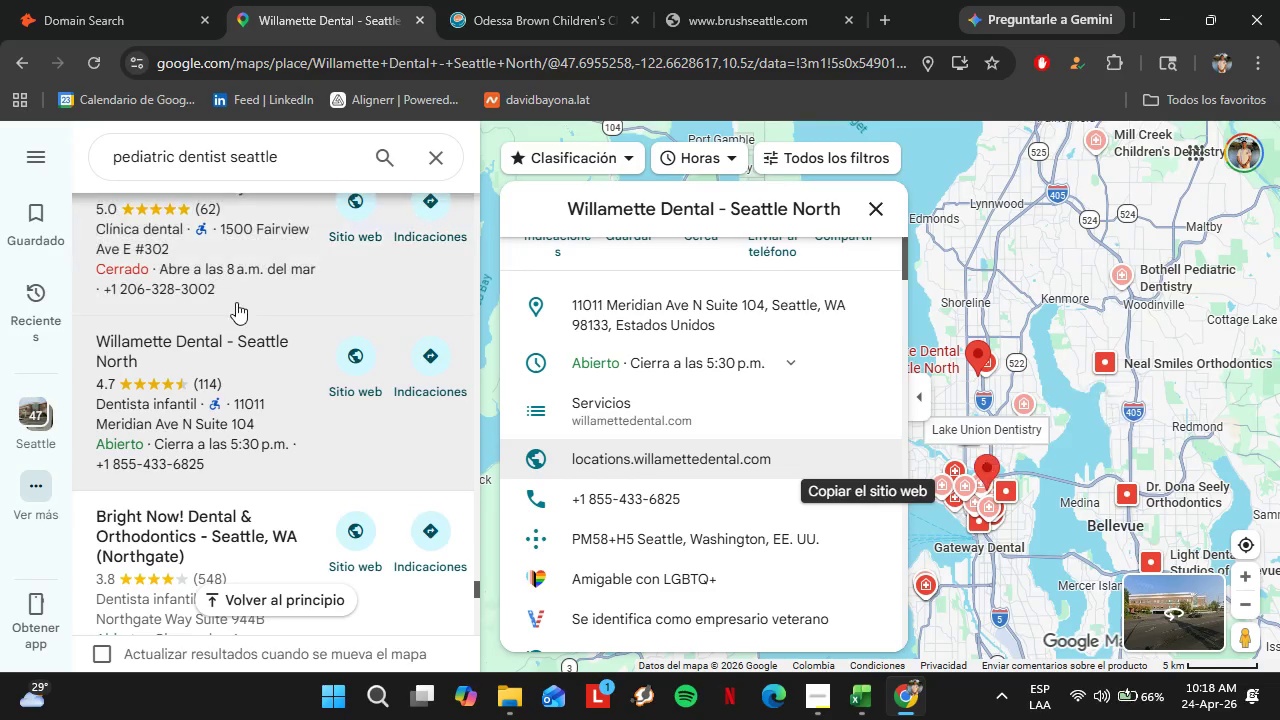 
scroll: coordinate [236, 302], scroll_direction: down, amount: 1.0
 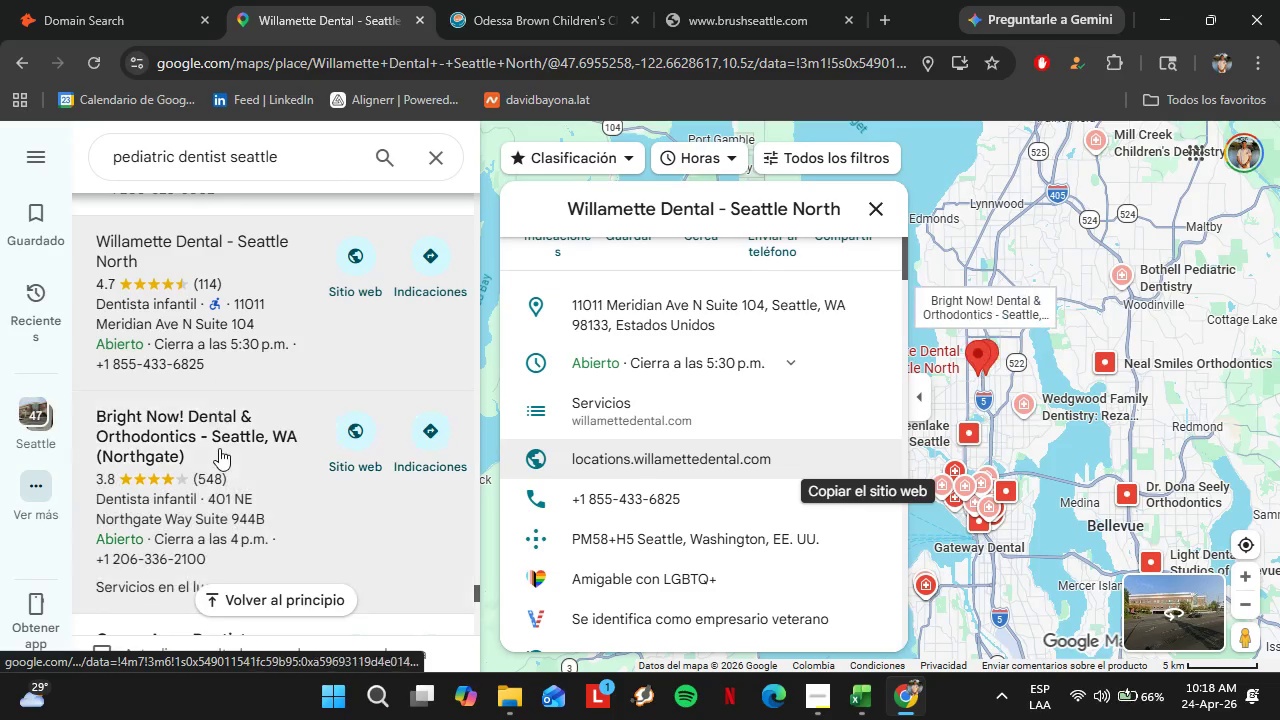 
left_click([219, 448])
 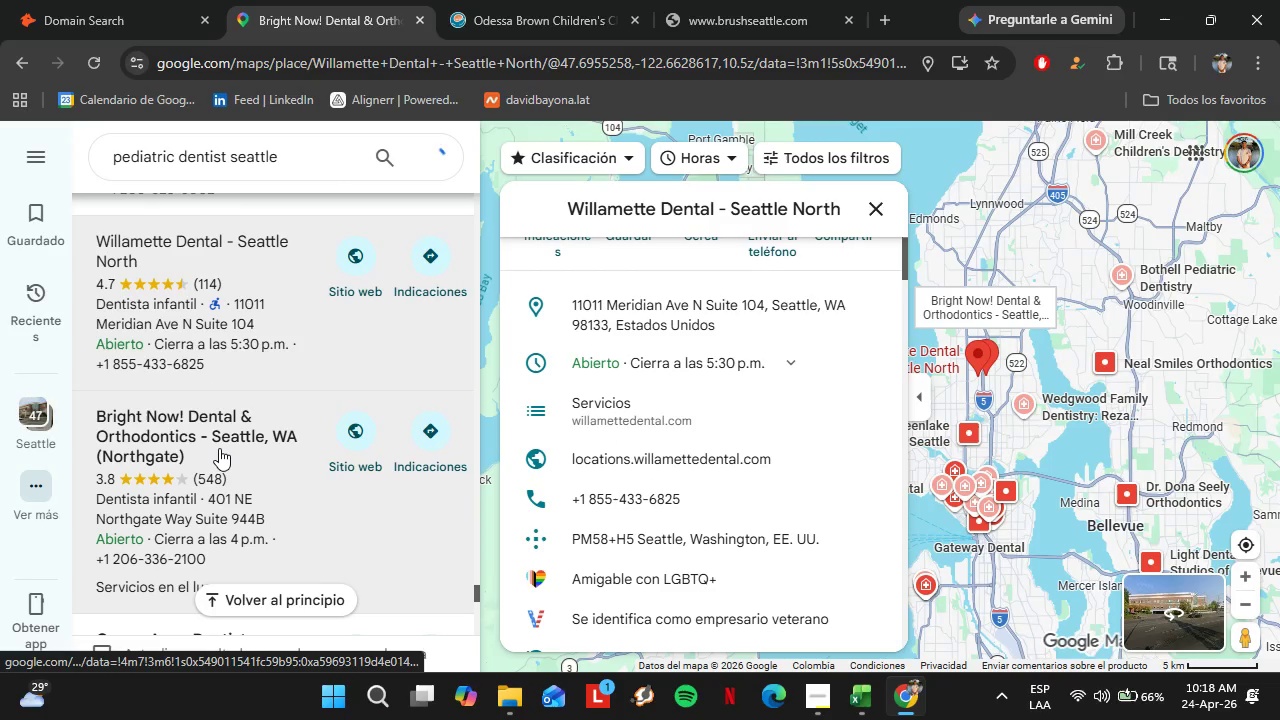 
scroll: coordinate [765, 400], scroll_direction: down, amount: 4.0
 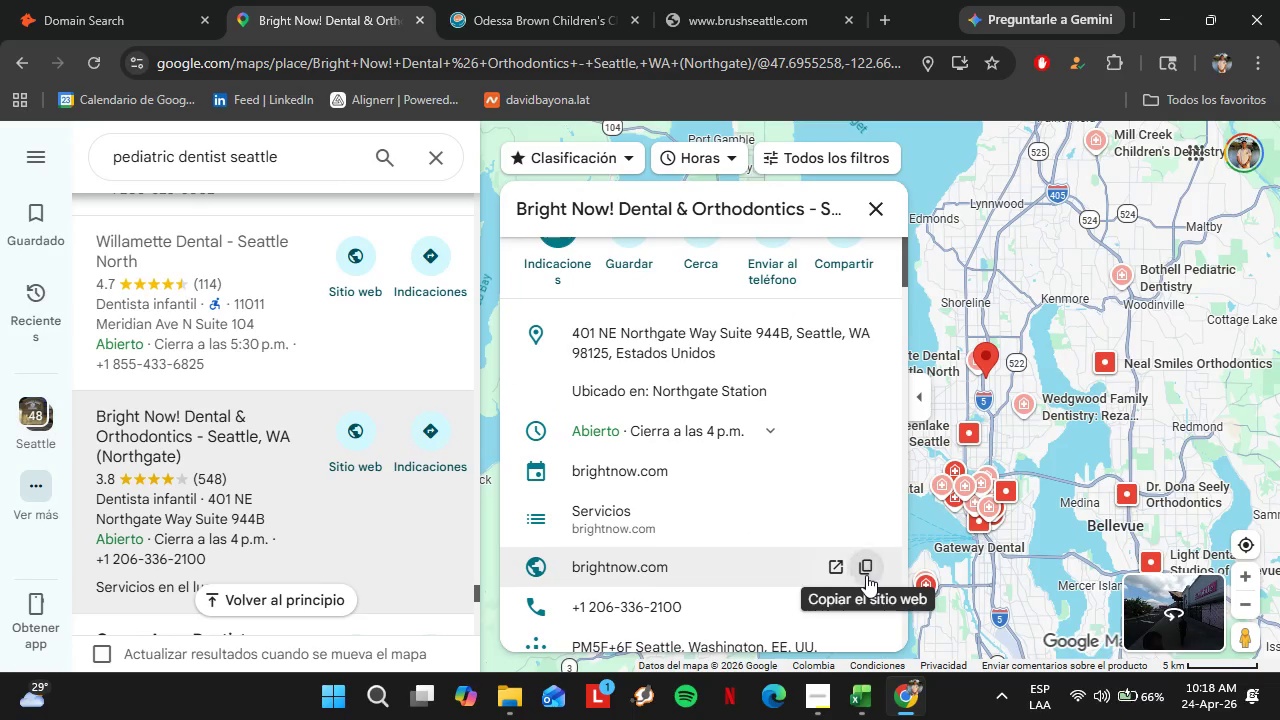 
left_click([154, 0])
 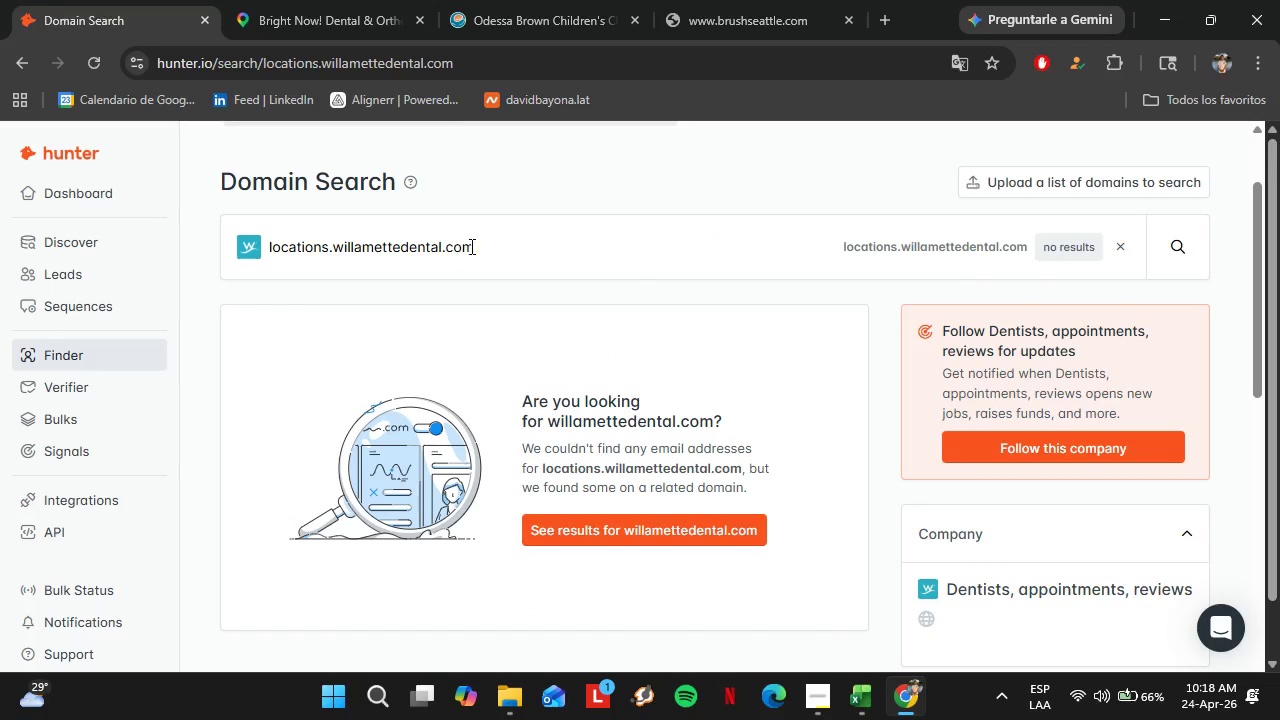 
left_click_drag(start_coordinate=[470, 245], to_coordinate=[233, 250])
 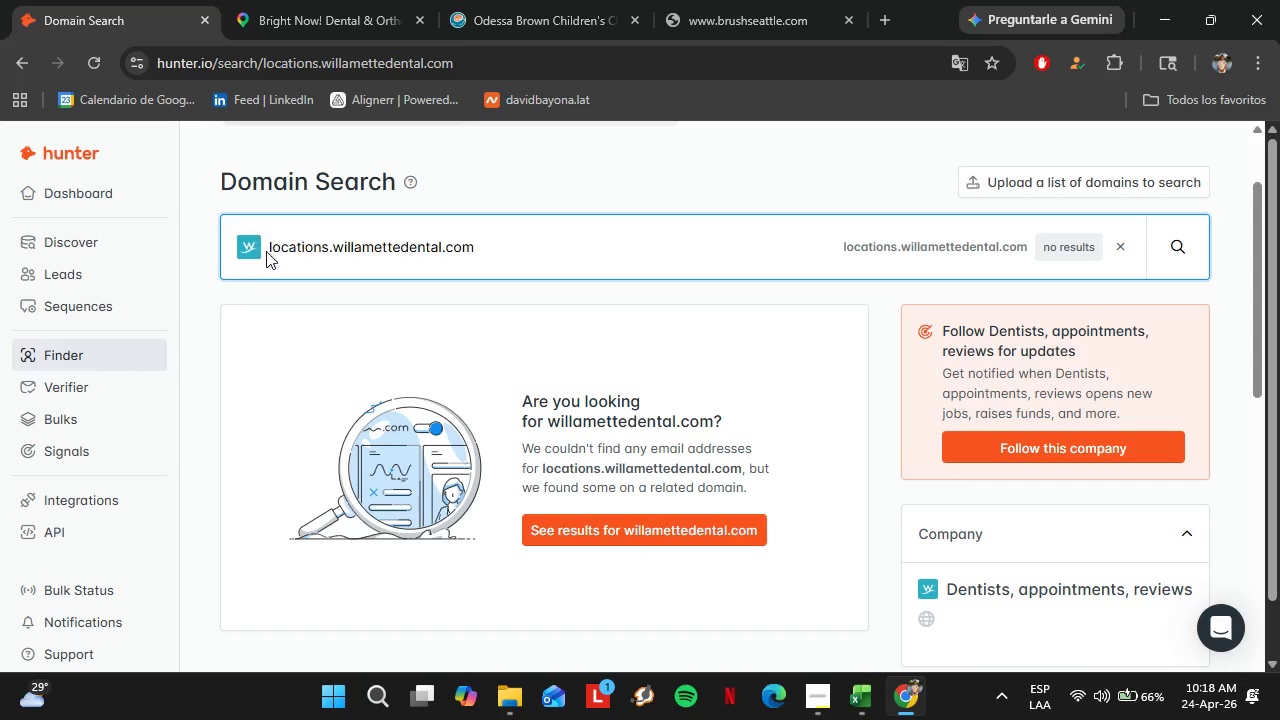 
right_click([266, 251])
 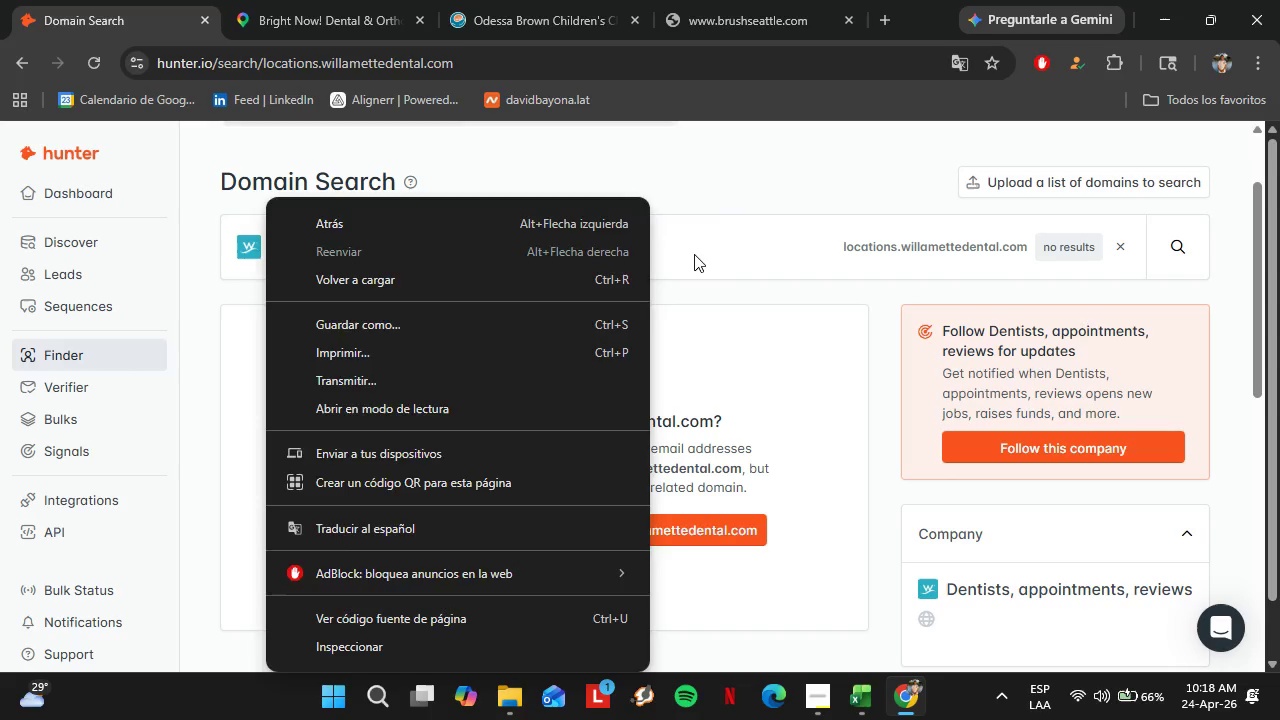 
double_click([694, 253])
 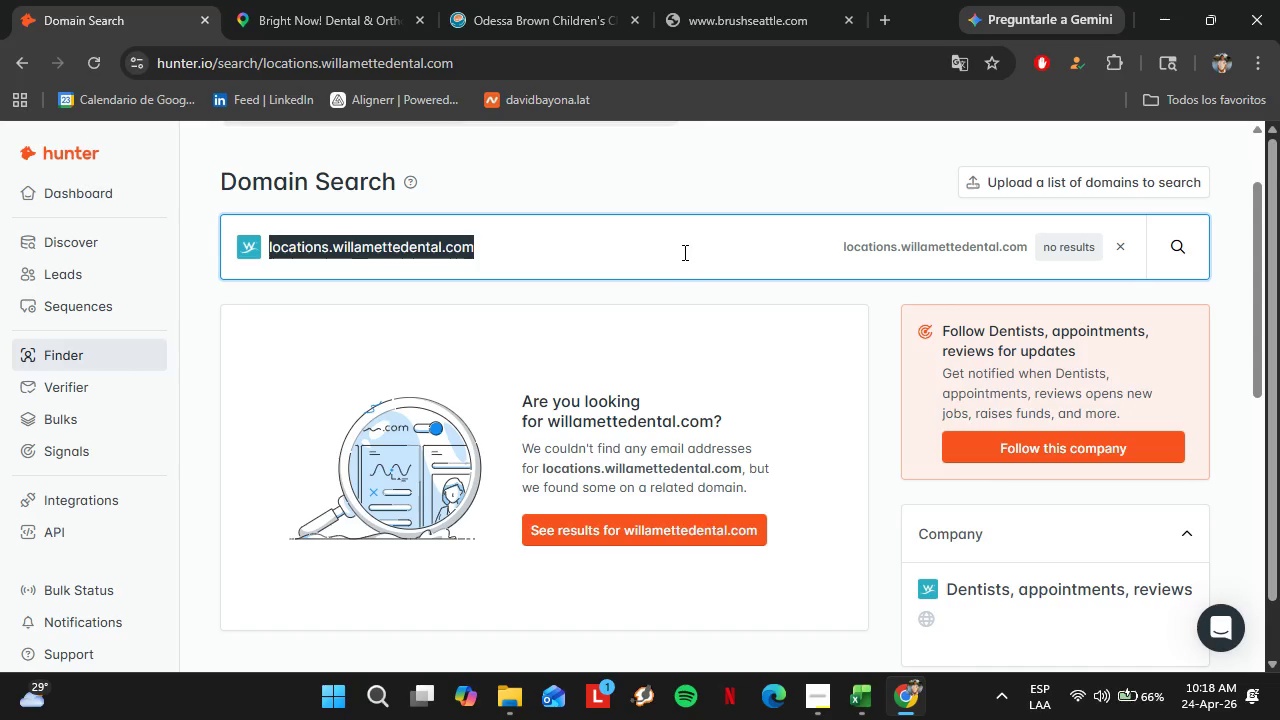 
right_click([681, 252])
 